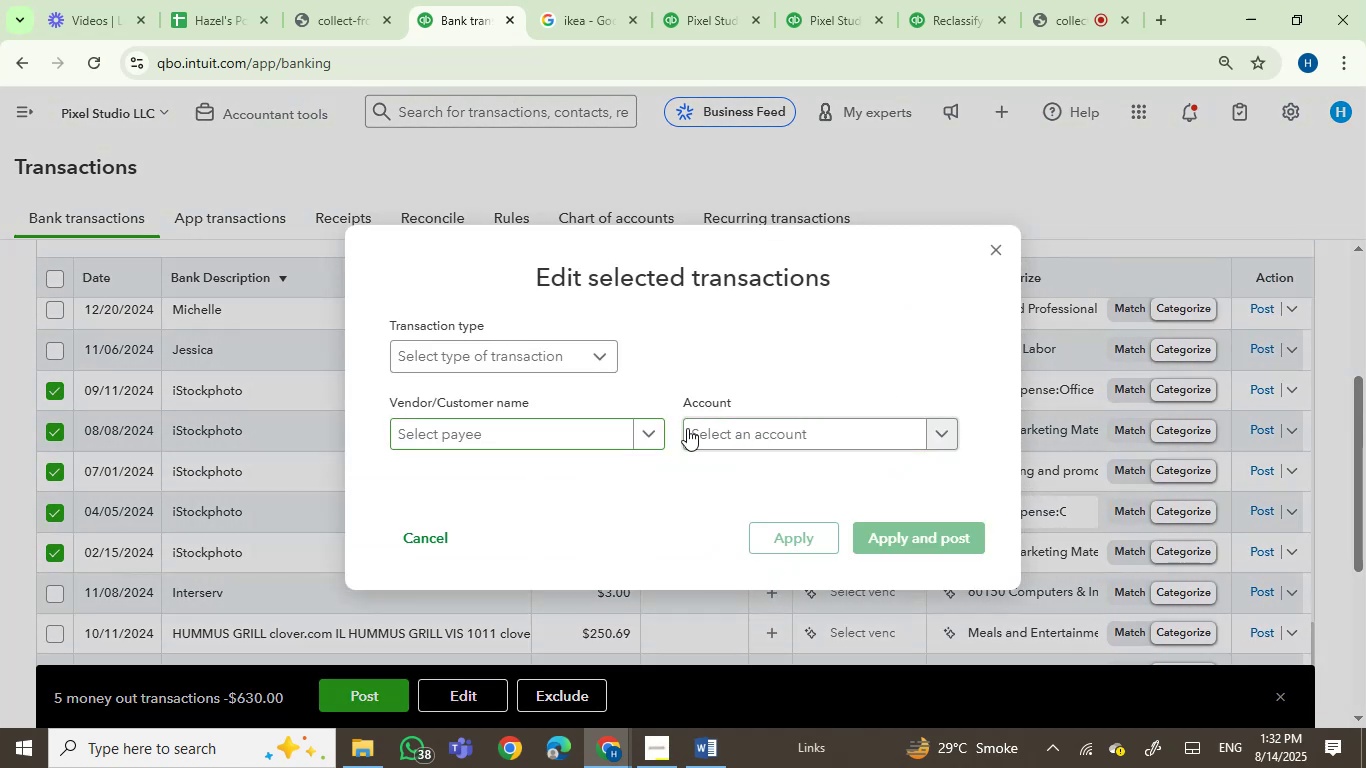 
left_click([795, 430])
 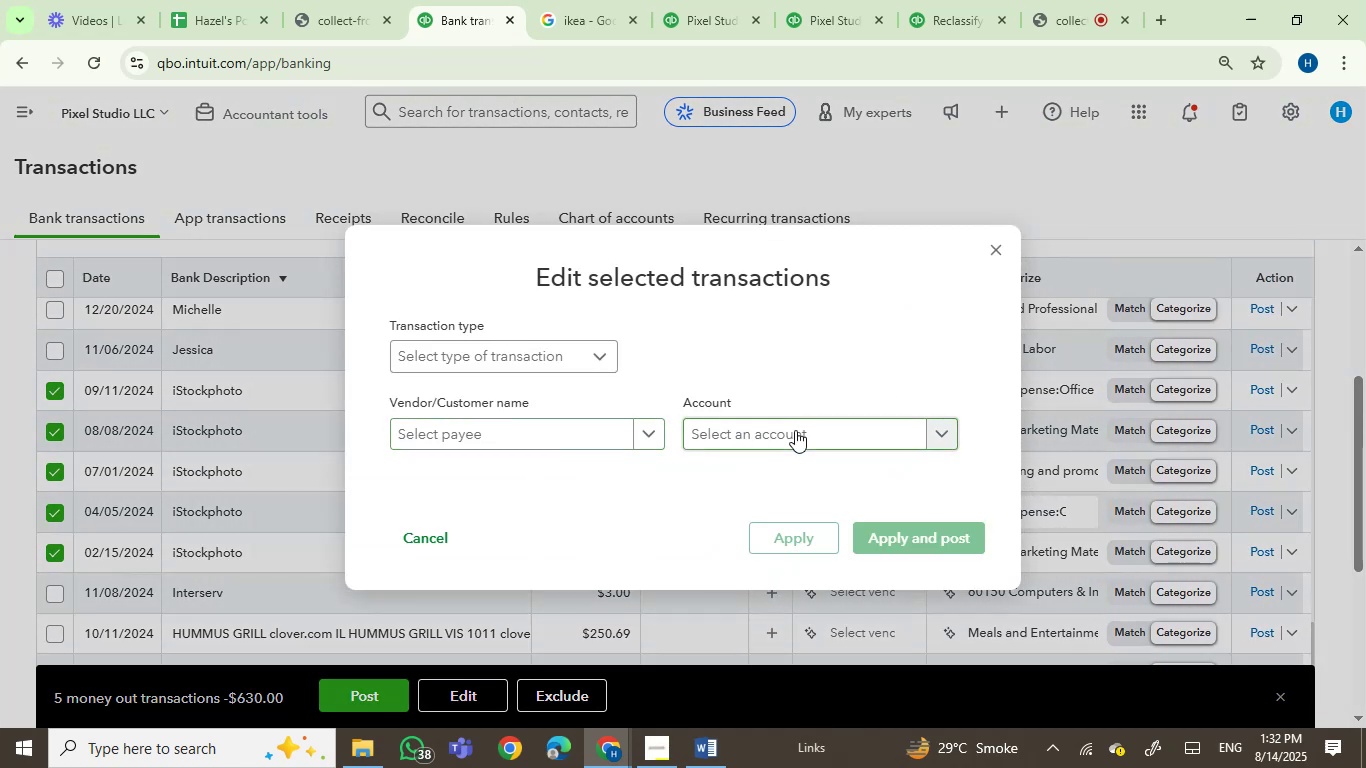 
type(softwa)
 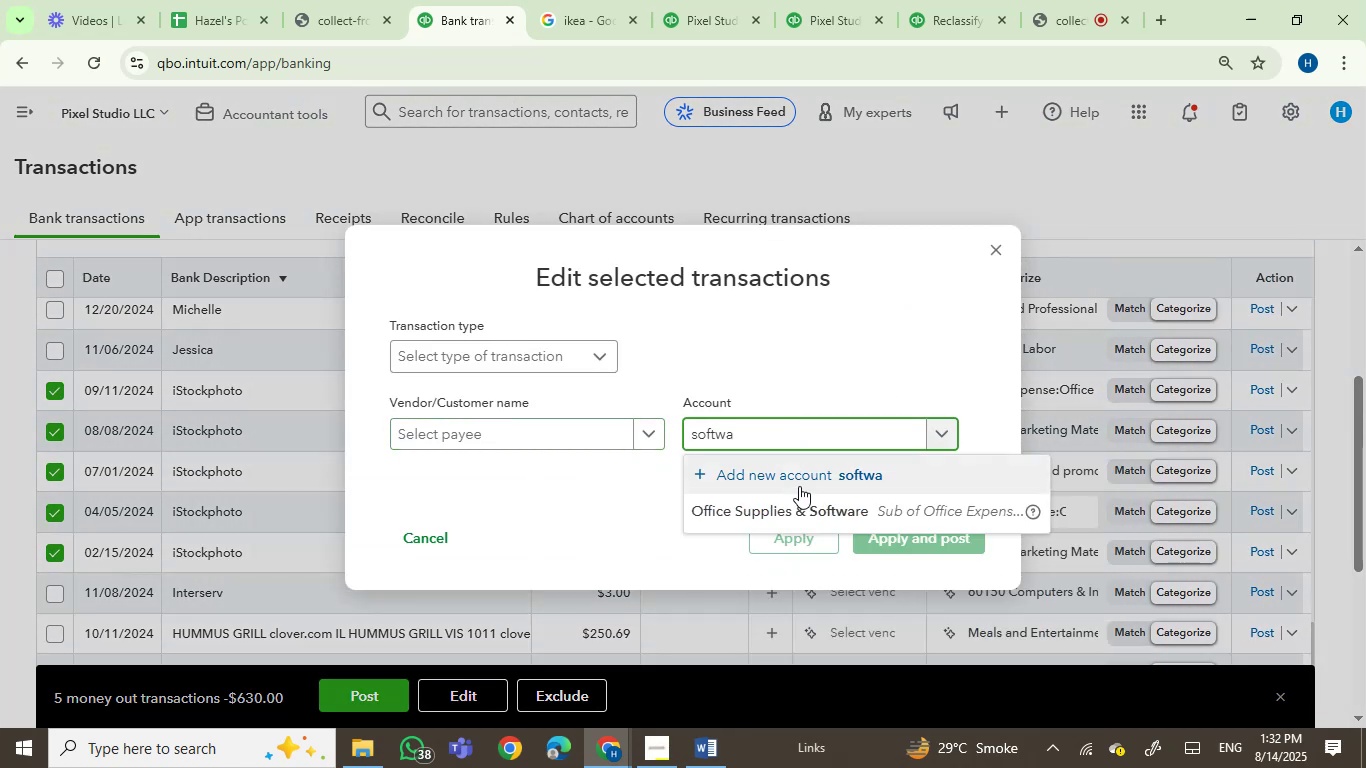 
left_click([798, 512])
 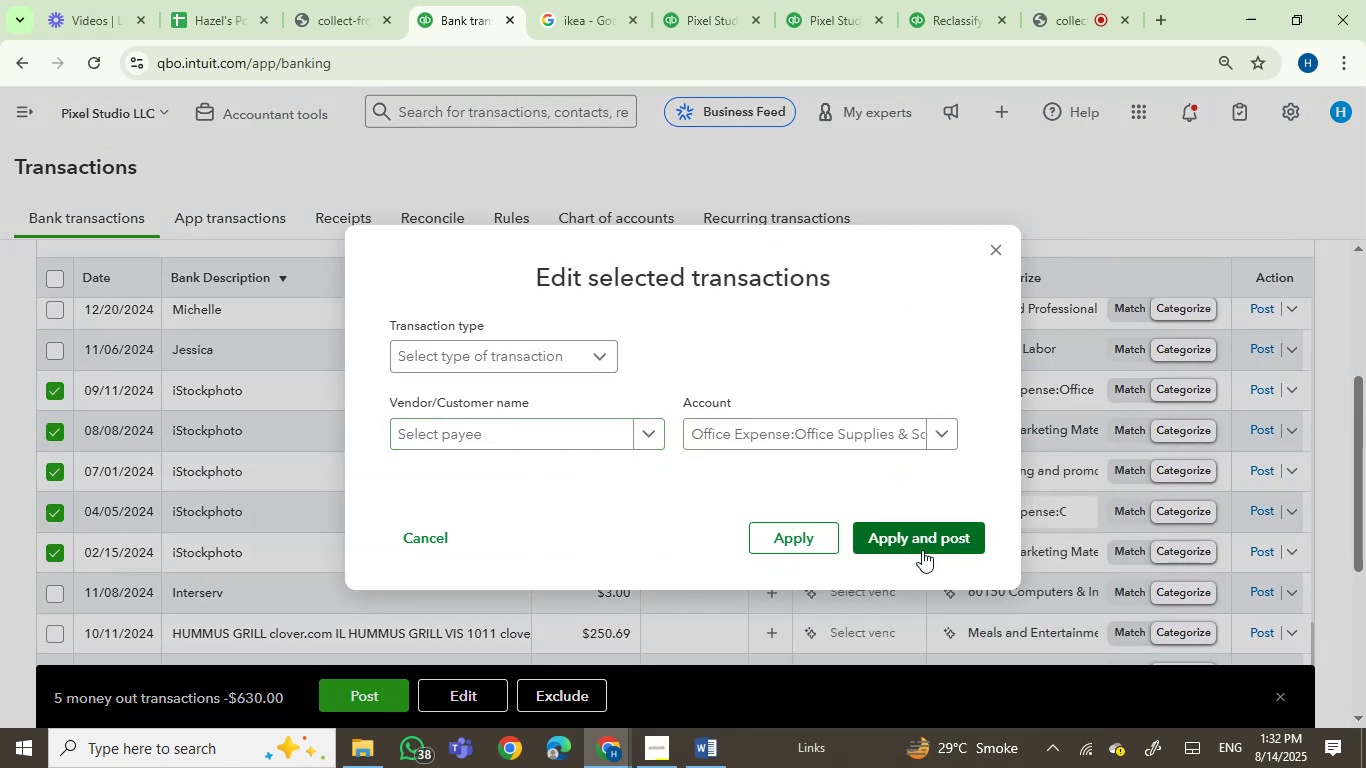 
left_click([922, 550])
 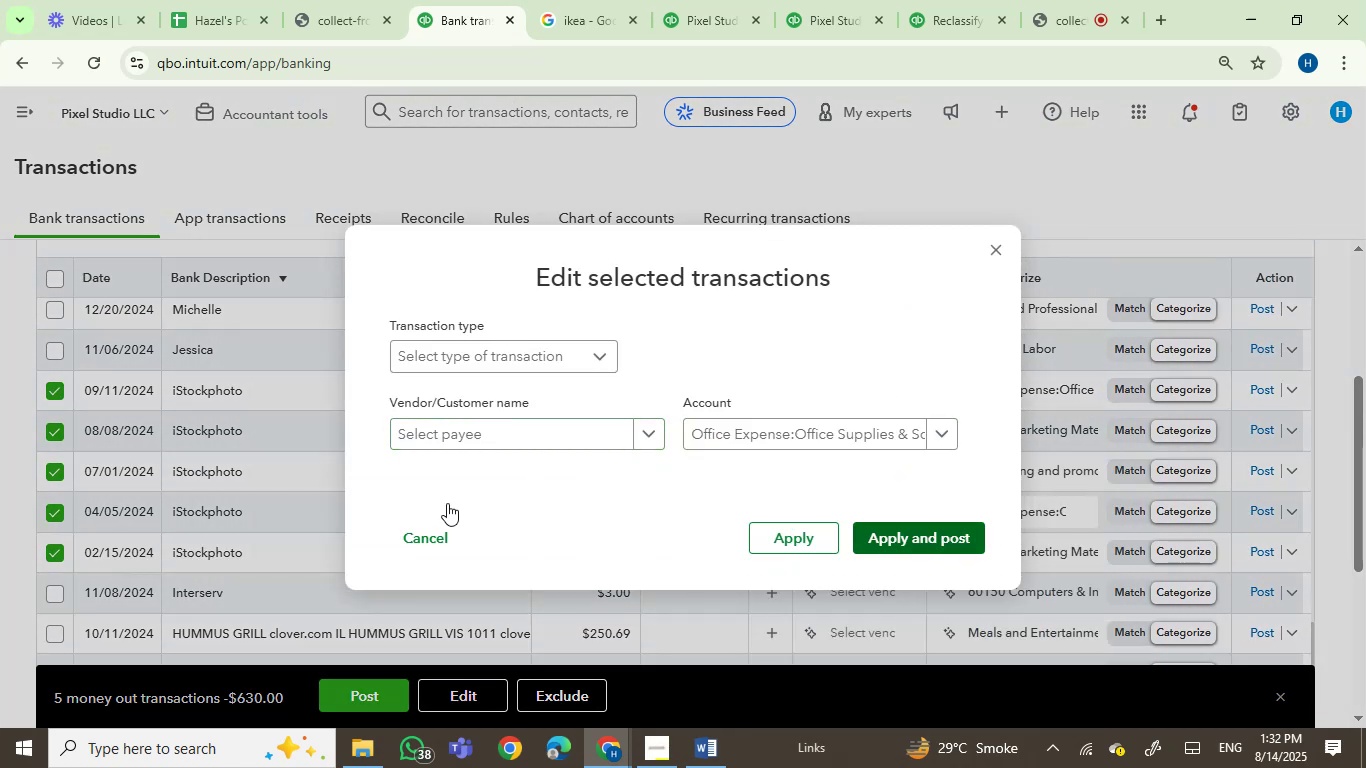 
mouse_move([255, 483])
 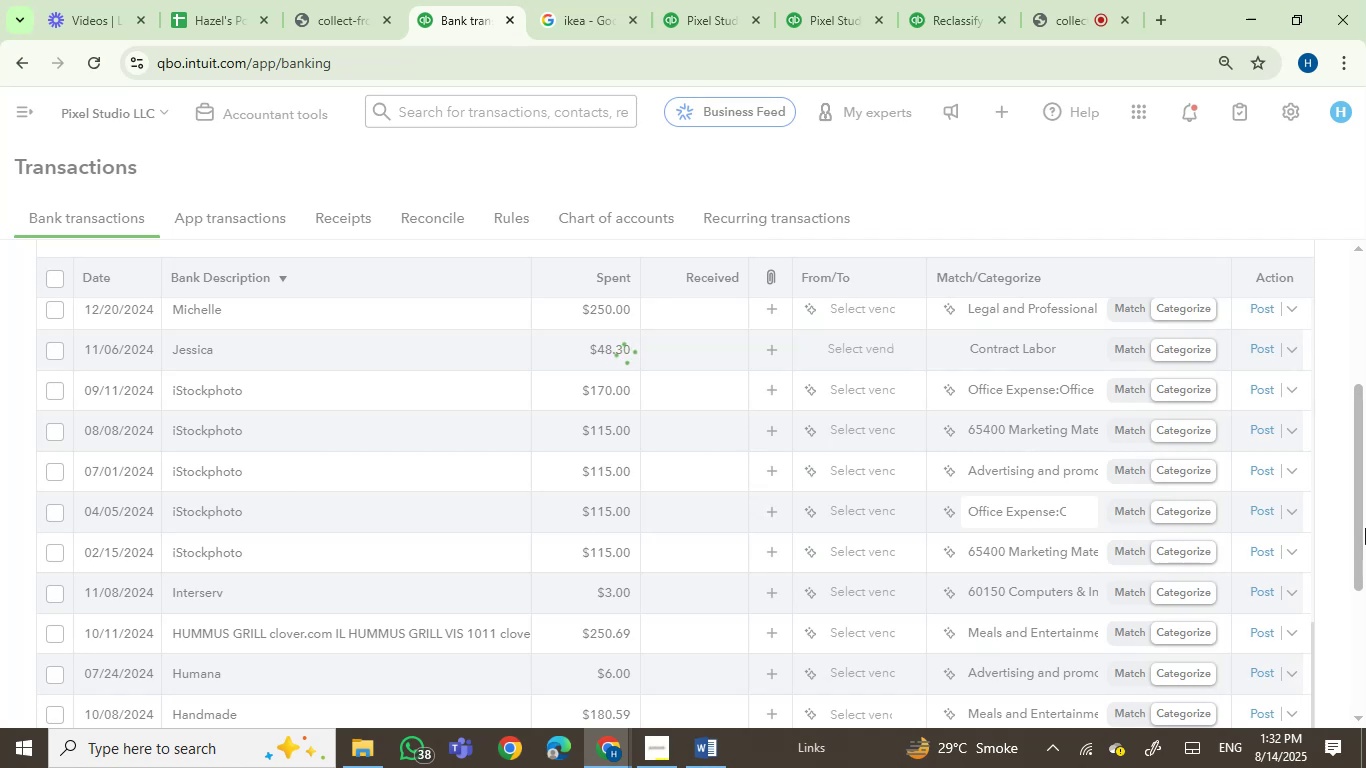 
left_click_drag(start_coordinate=[1365, 520], to_coordinate=[1365, 533])
 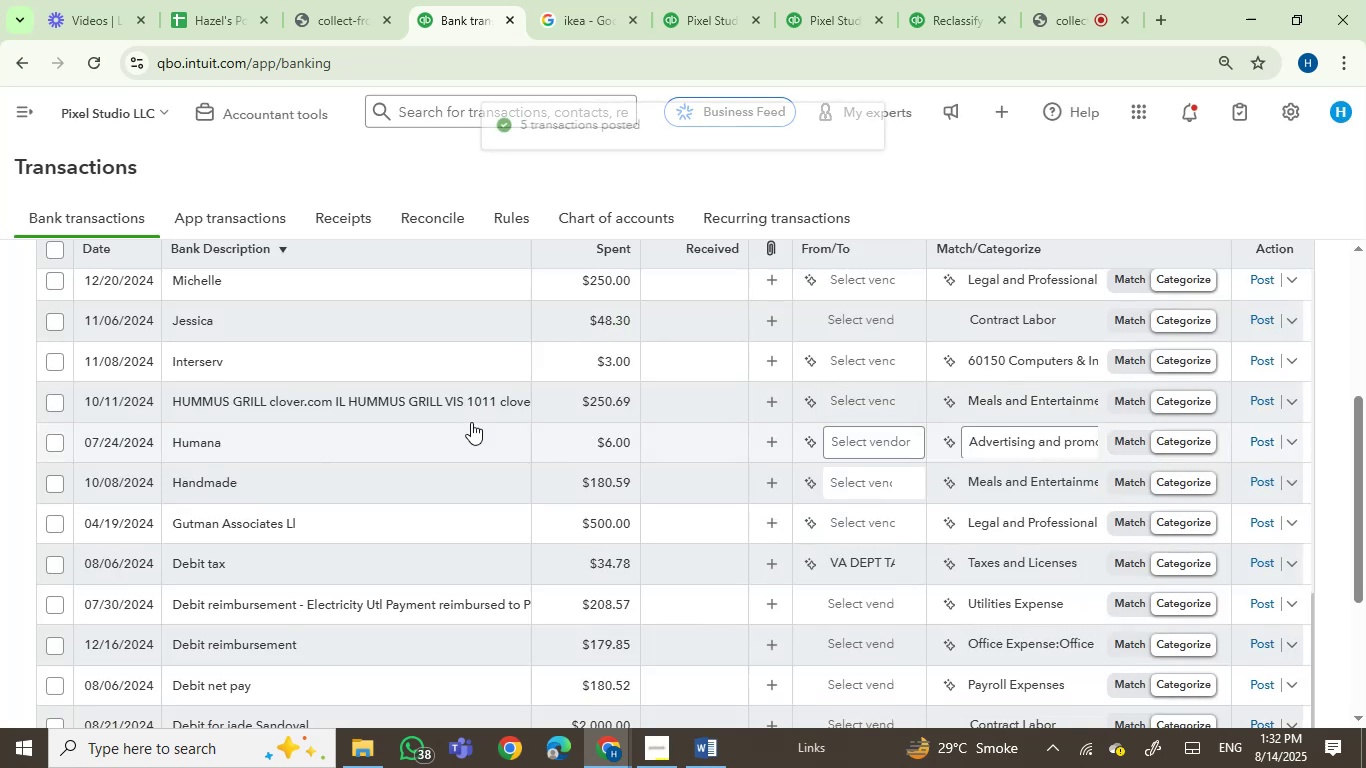 
scroll: coordinate [627, 499], scroll_direction: up, amount: 5.0
 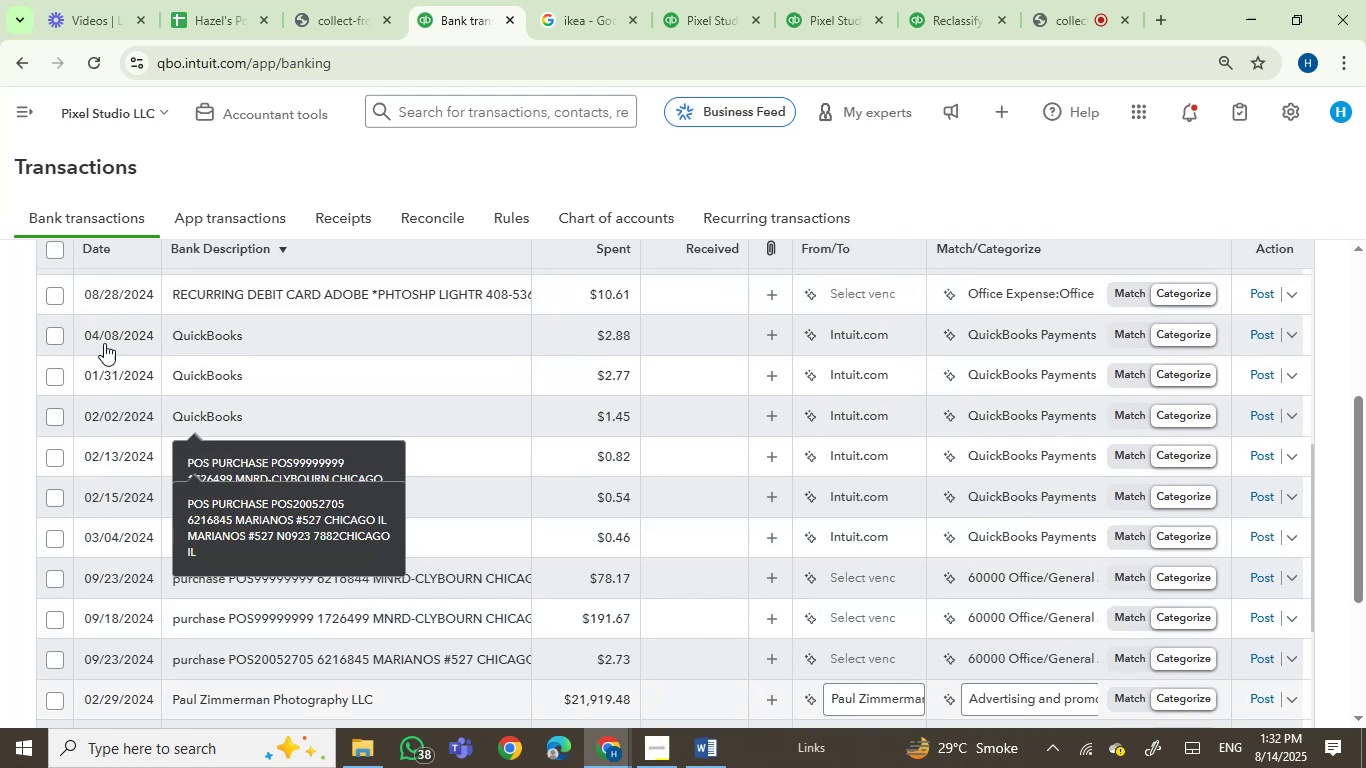 
mouse_move([183, 322])
 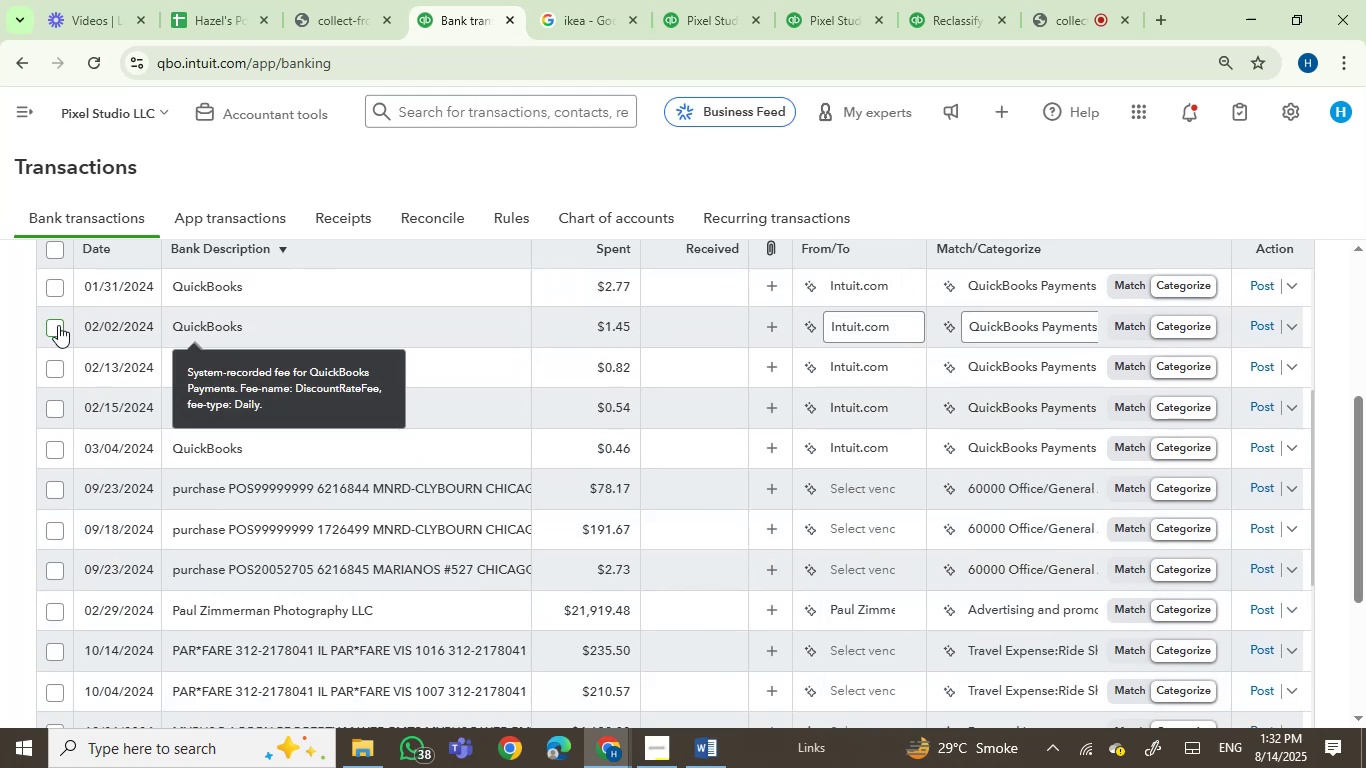 
left_click([48, 327])
 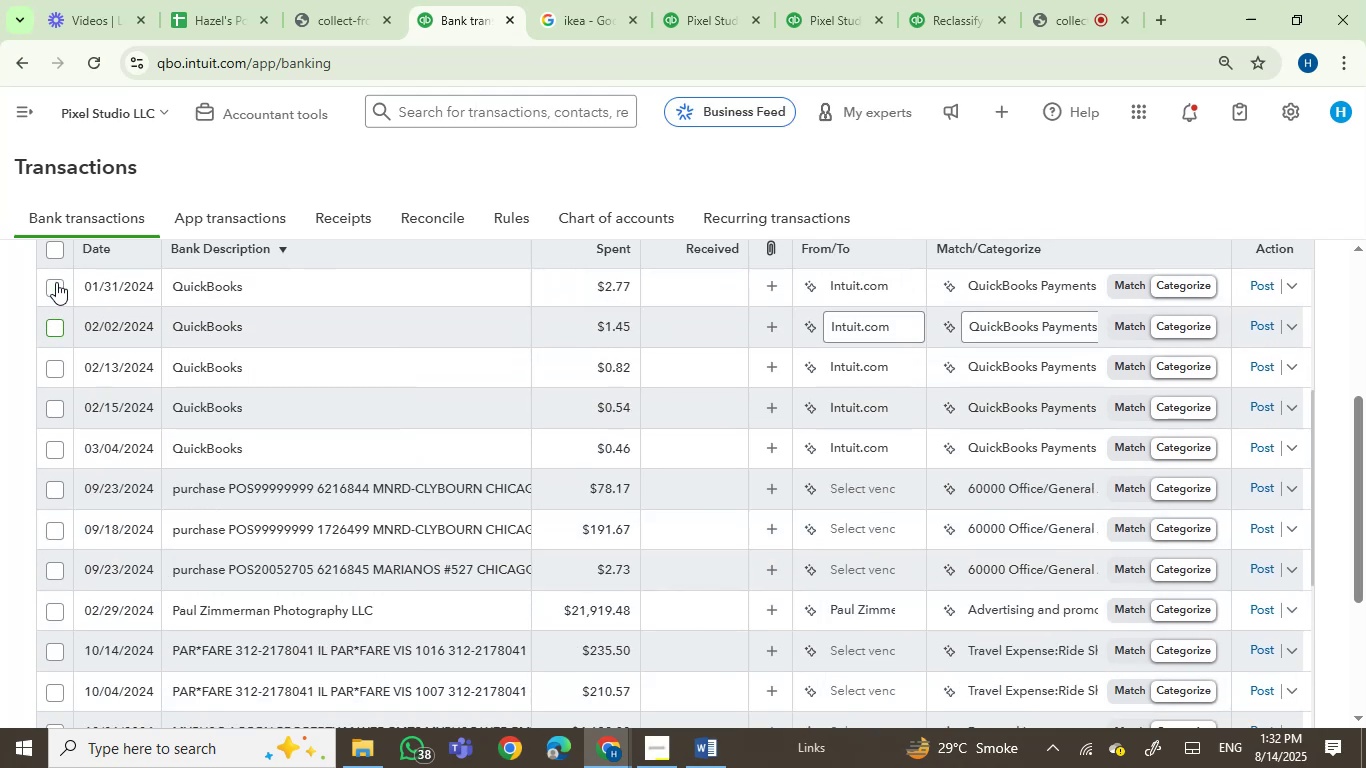 
left_click([56, 282])
 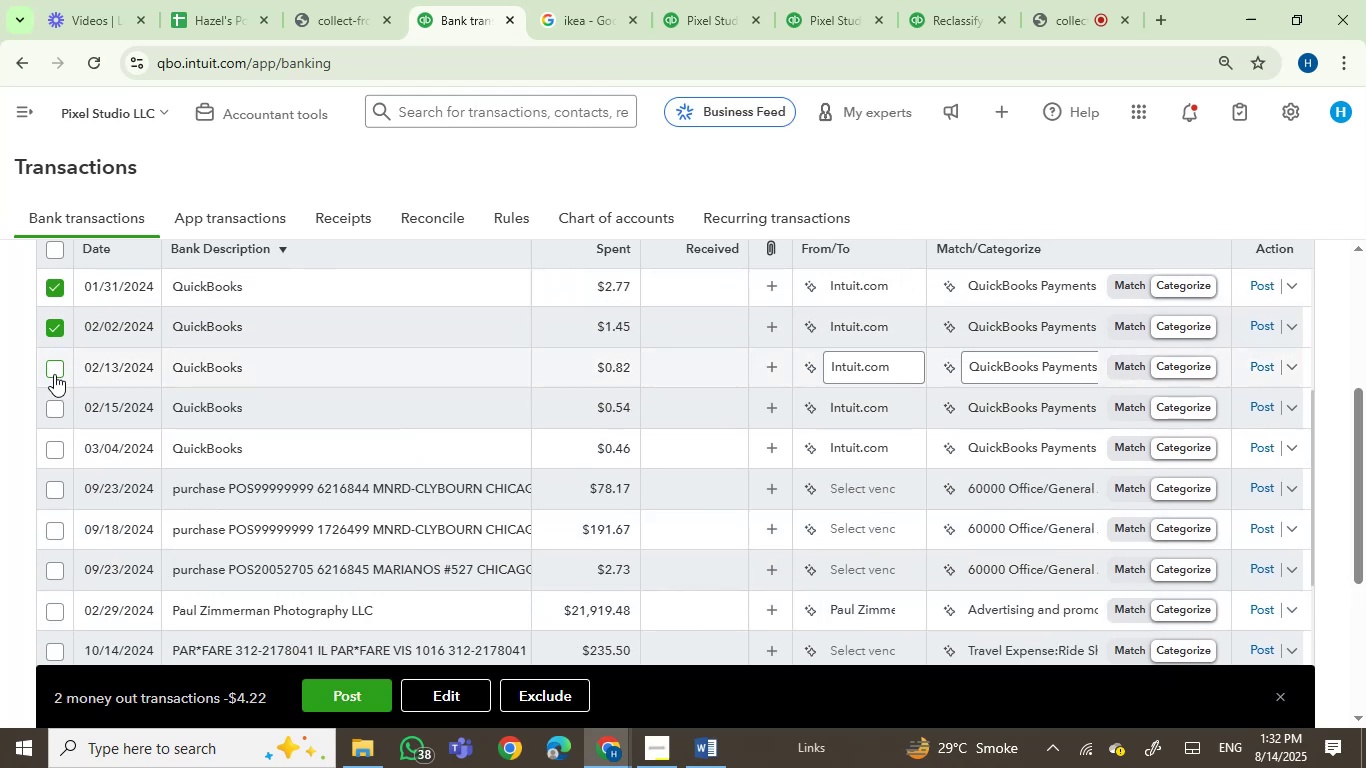 
left_click([53, 404])
 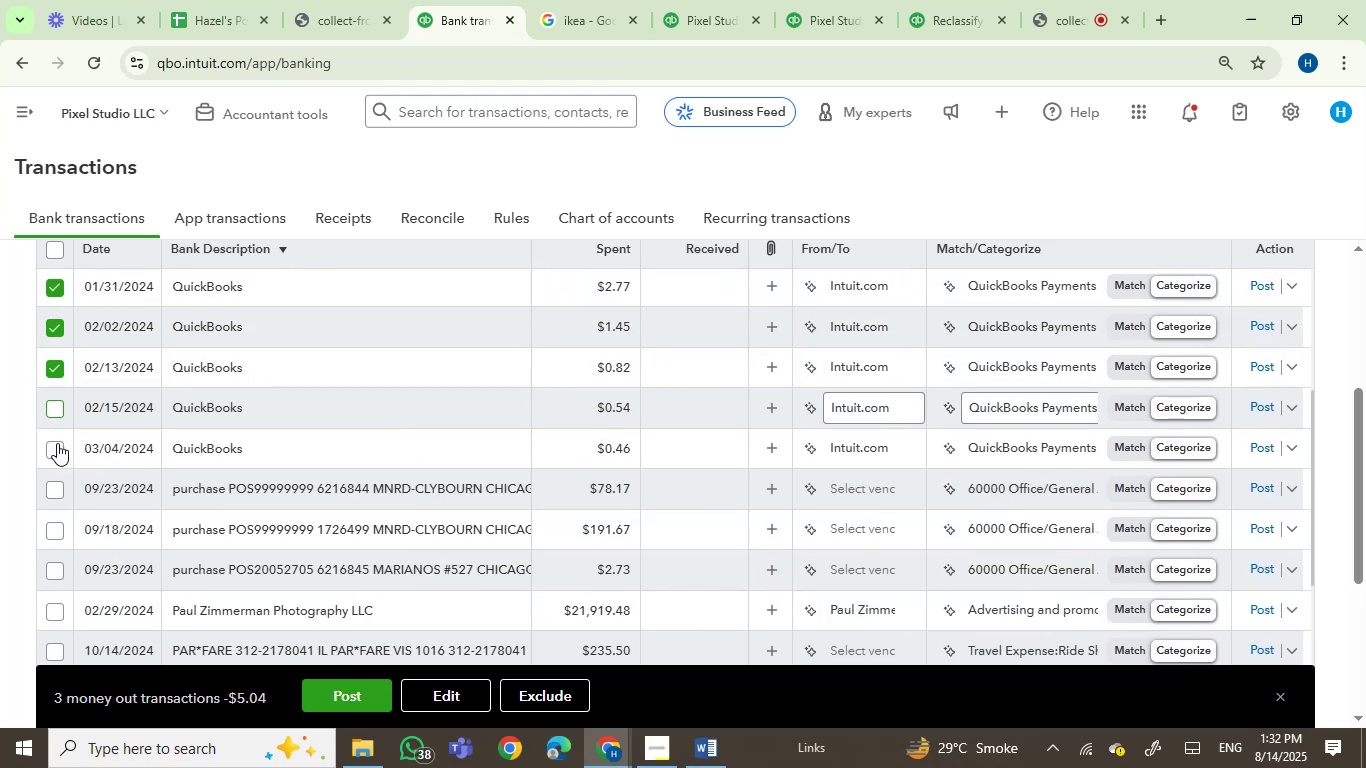 
double_click([57, 443])
 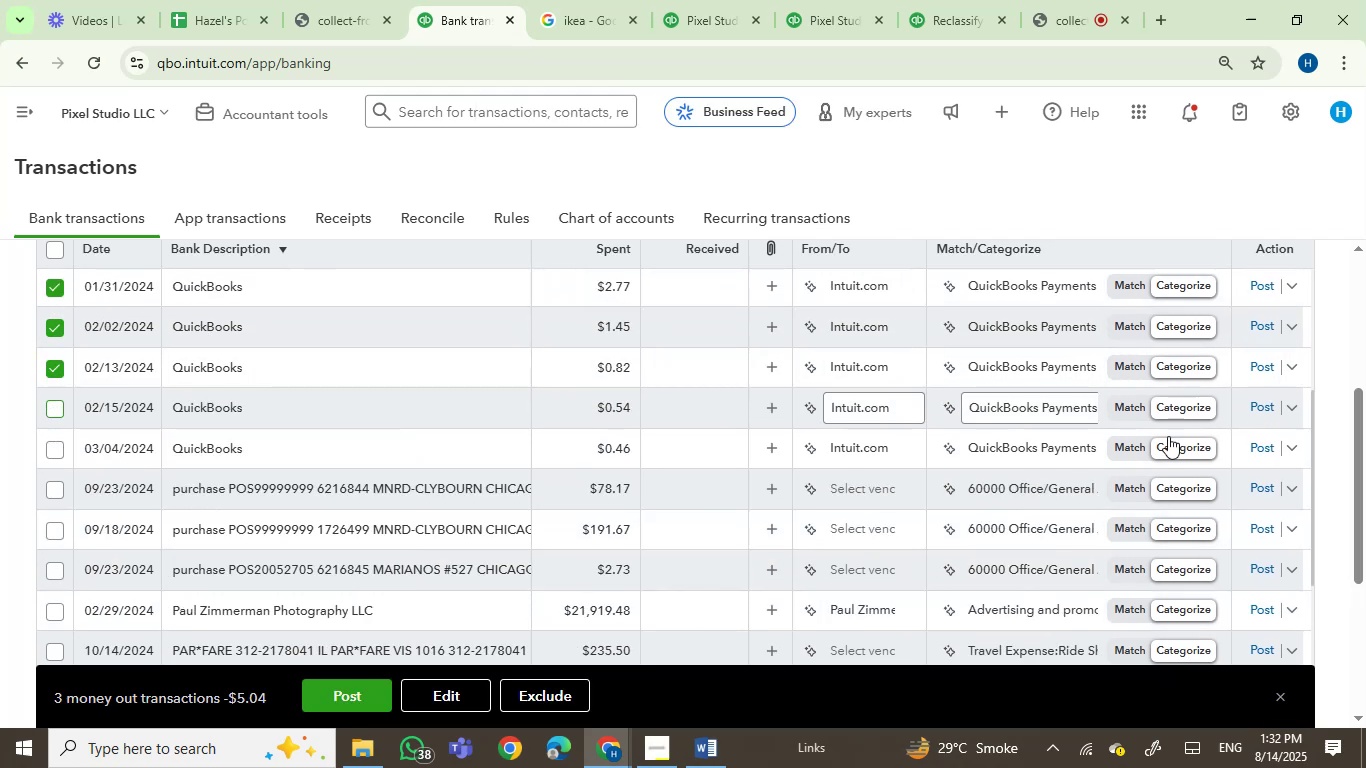 
mouse_move([1062, 404])
 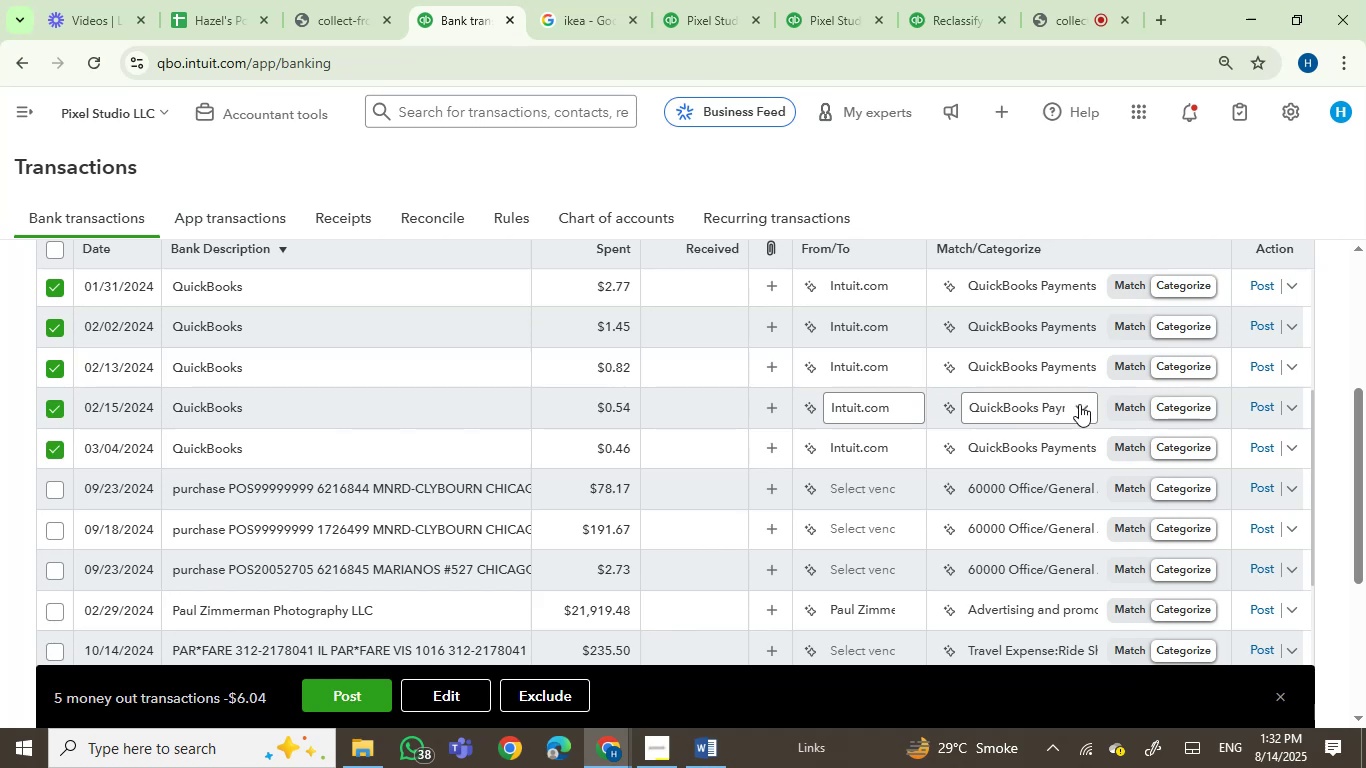 
left_click([1079, 404])
 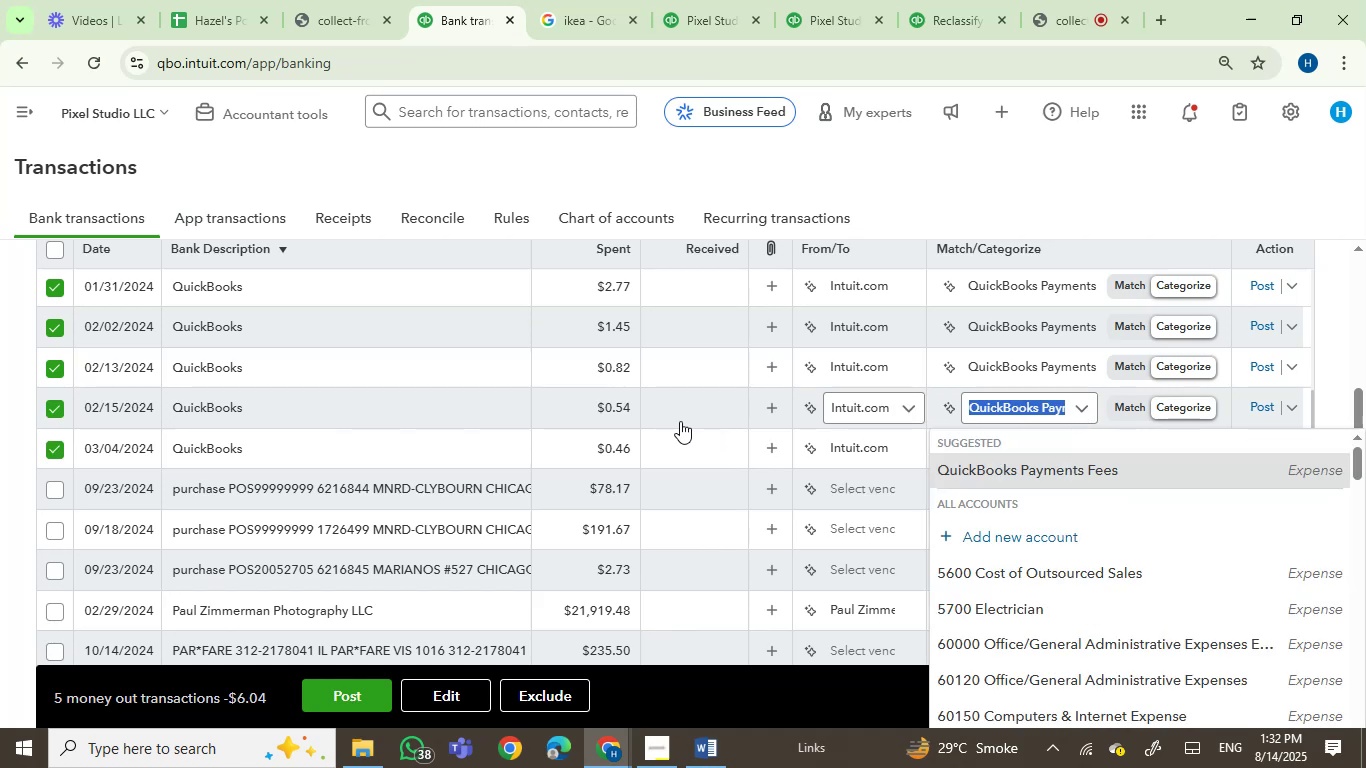 
scroll: coordinate [400, 368], scroll_direction: up, amount: 2.0
 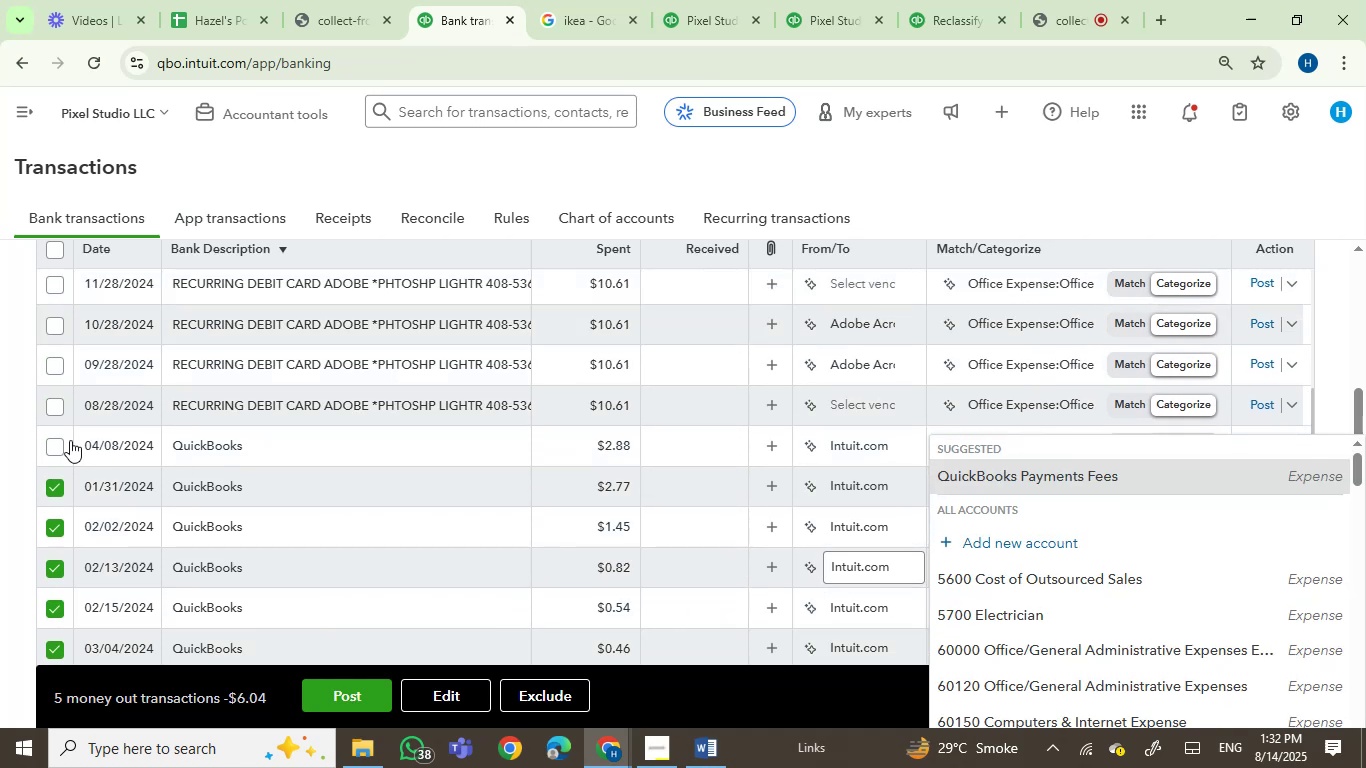 
left_click([53, 444])
 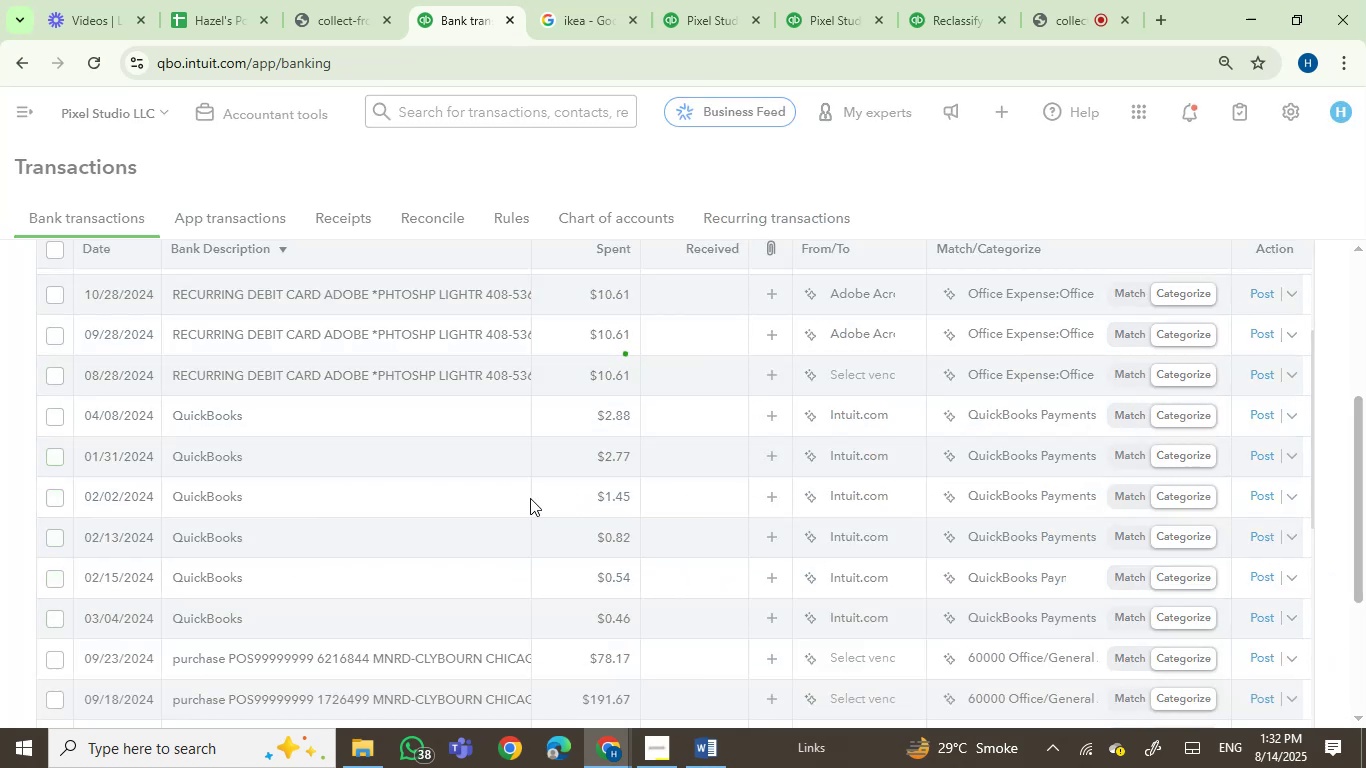 
scroll: coordinate [442, 506], scroll_direction: up, amount: 3.0
 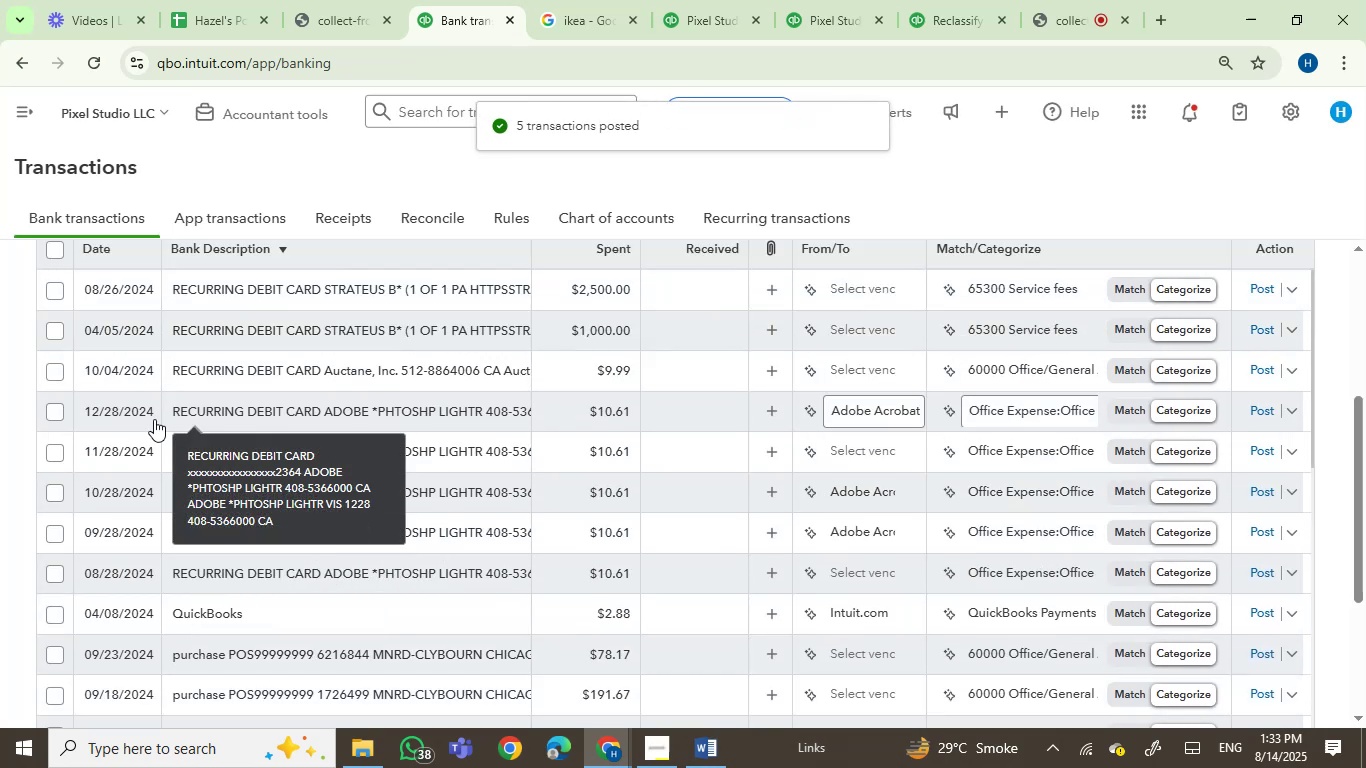 
left_click([50, 413])
 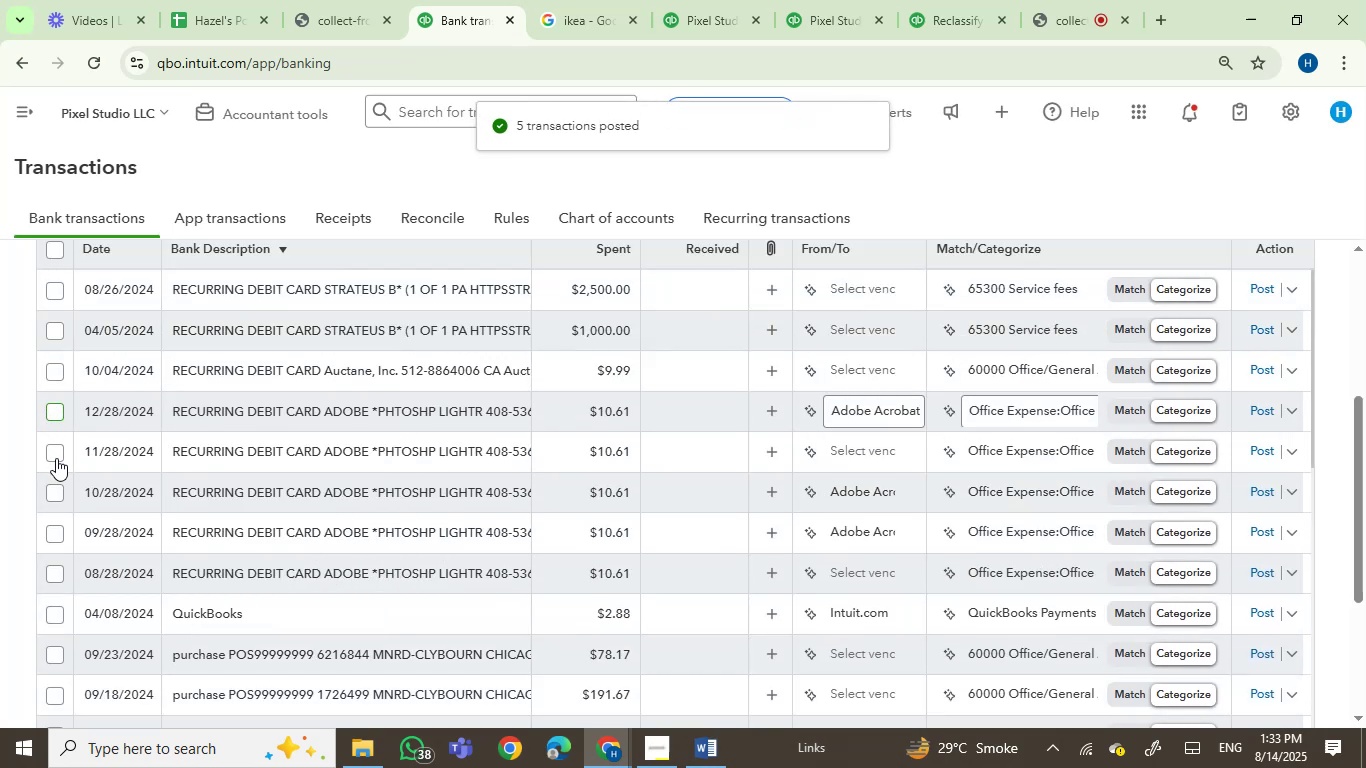 
left_click([56, 458])
 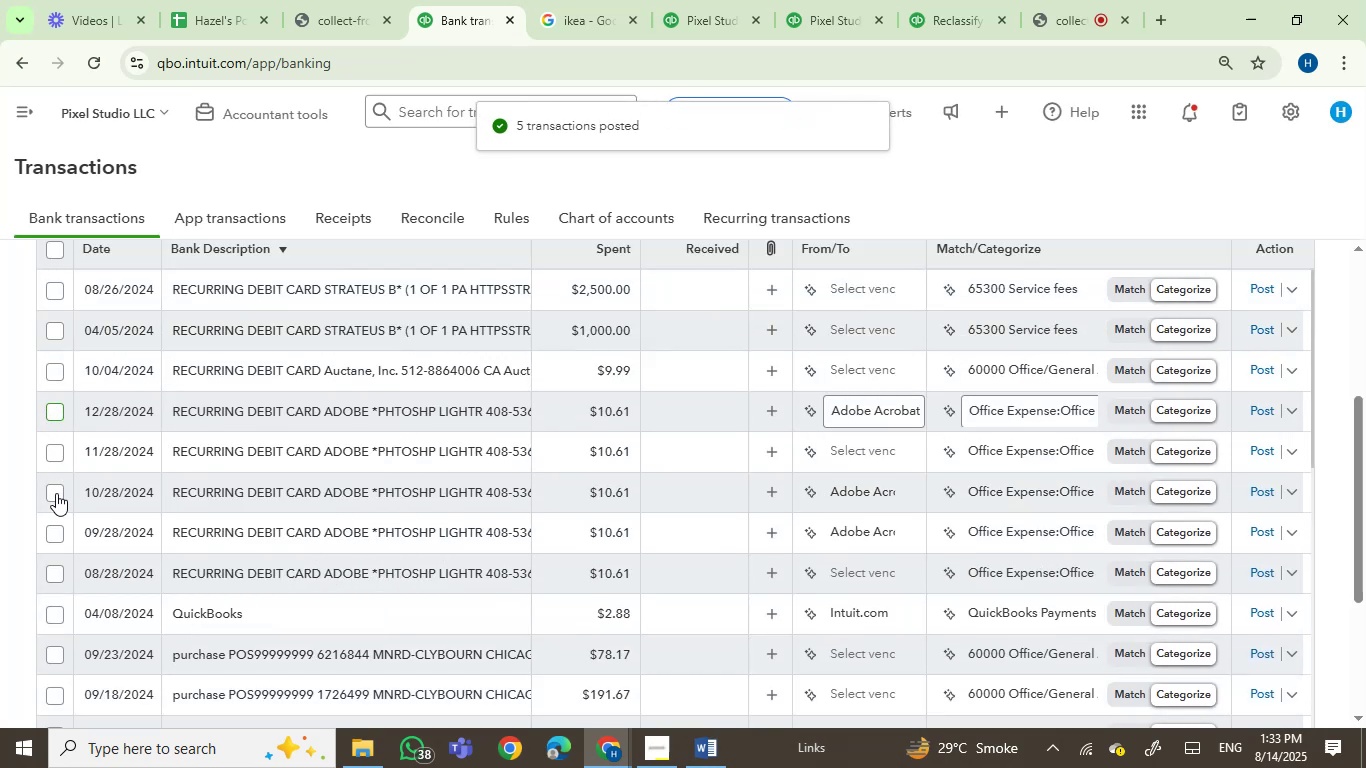 
left_click([56, 493])
 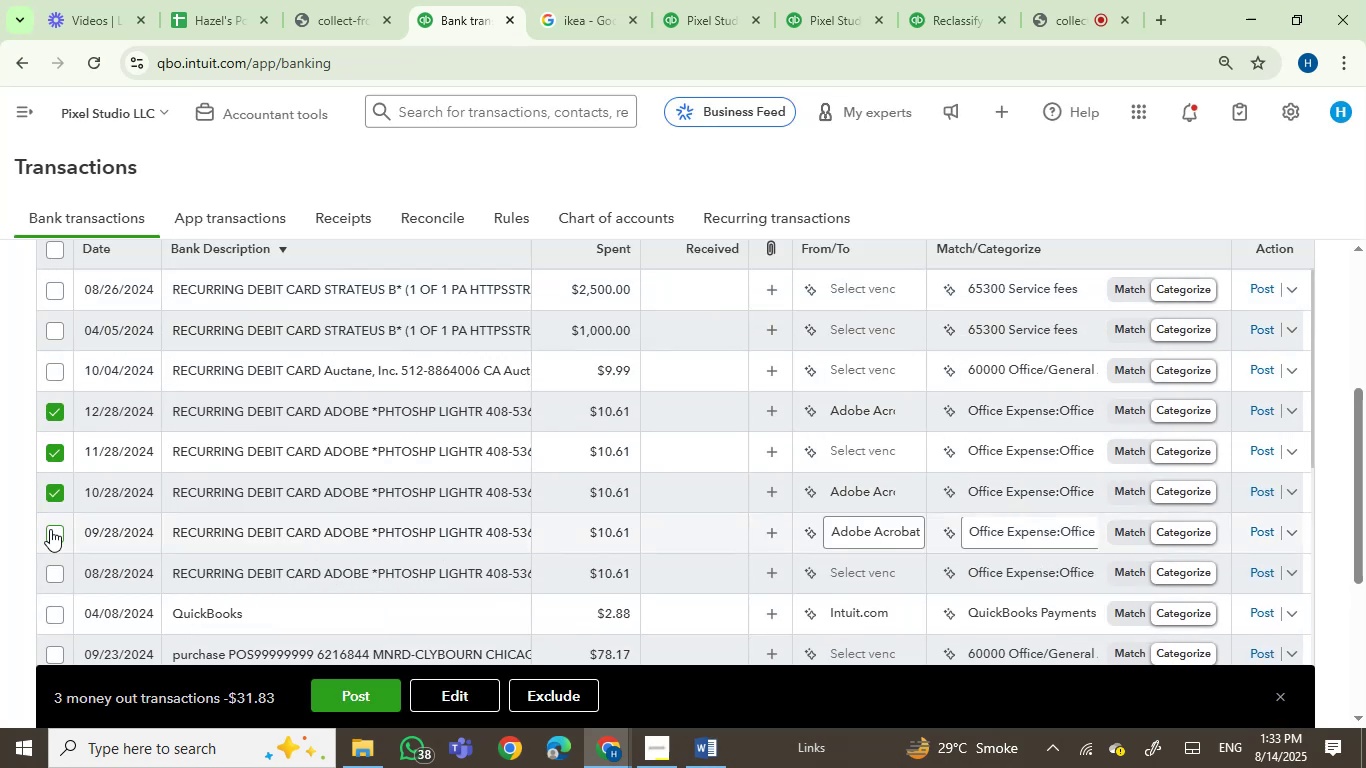 
left_click([57, 534])
 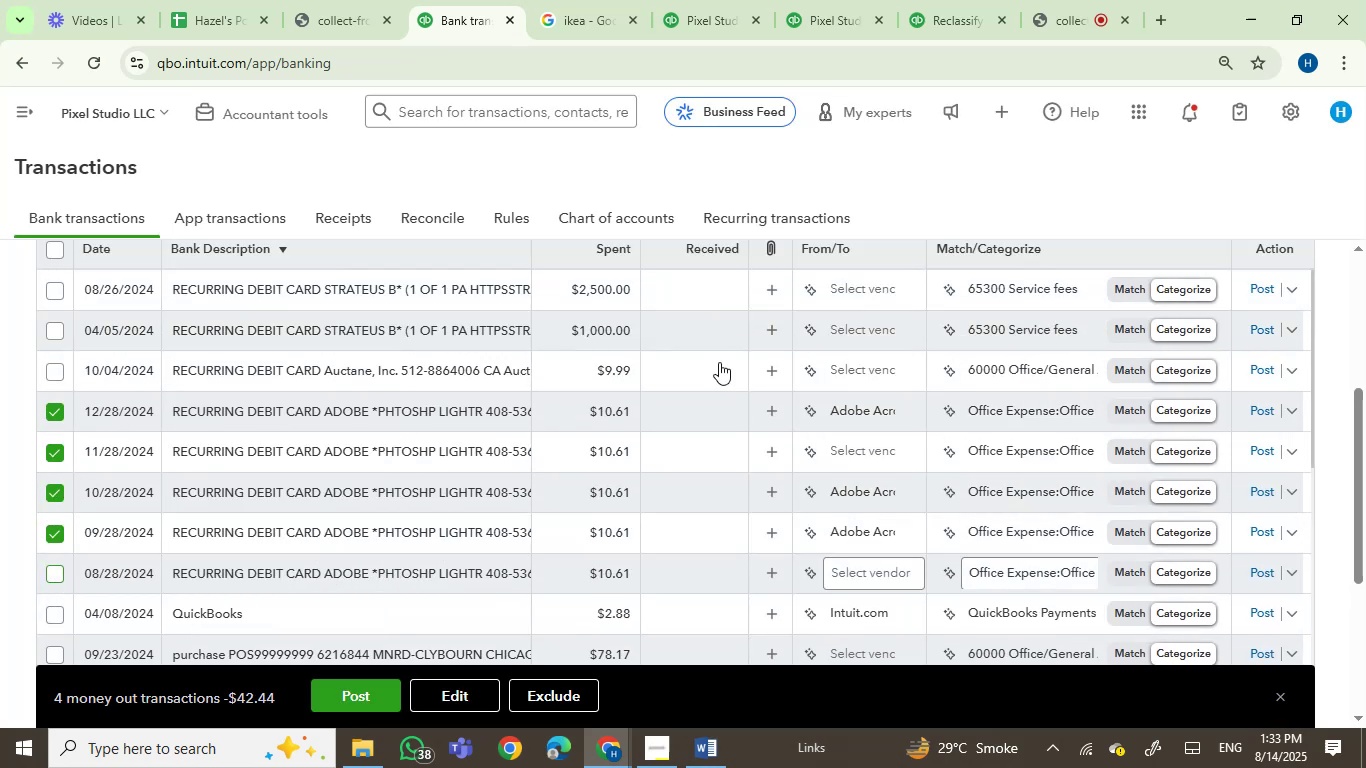 
mouse_move([1079, 409])
 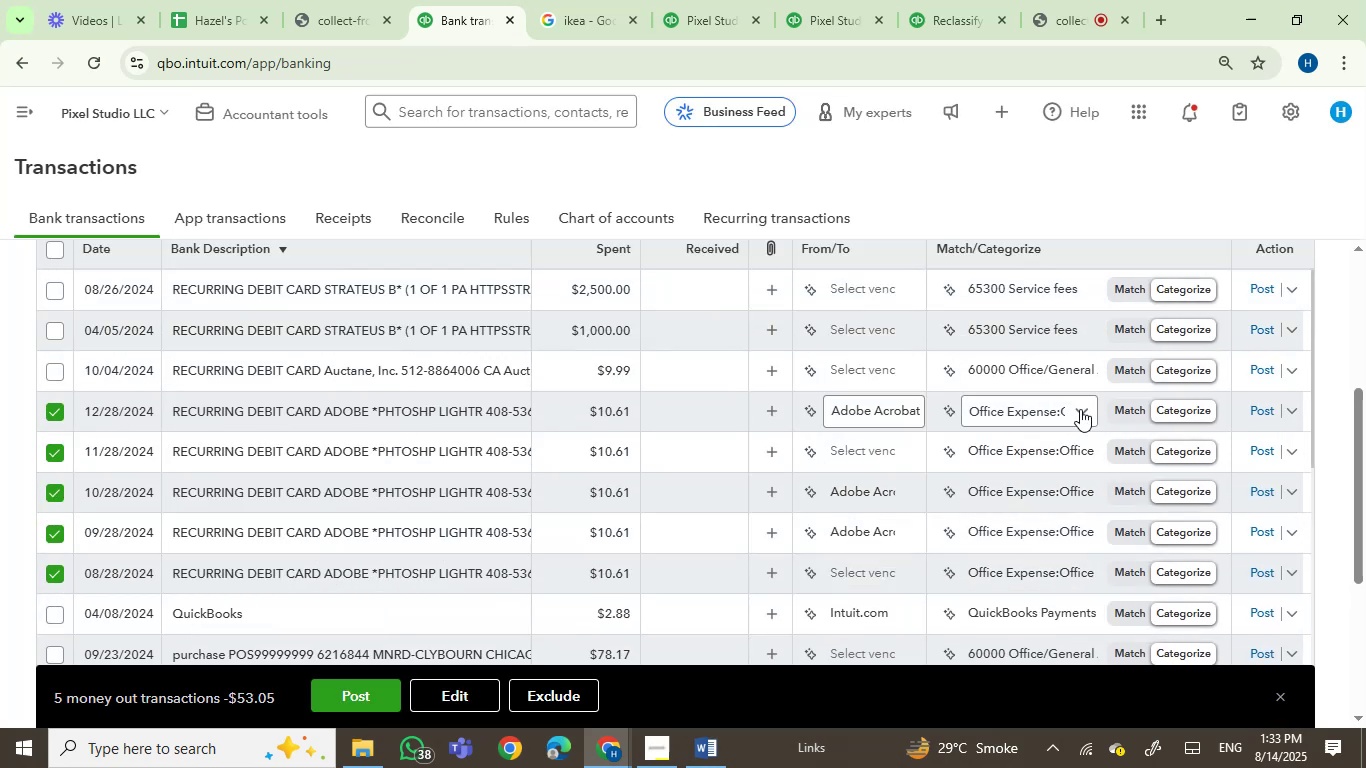 
left_click([1080, 409])
 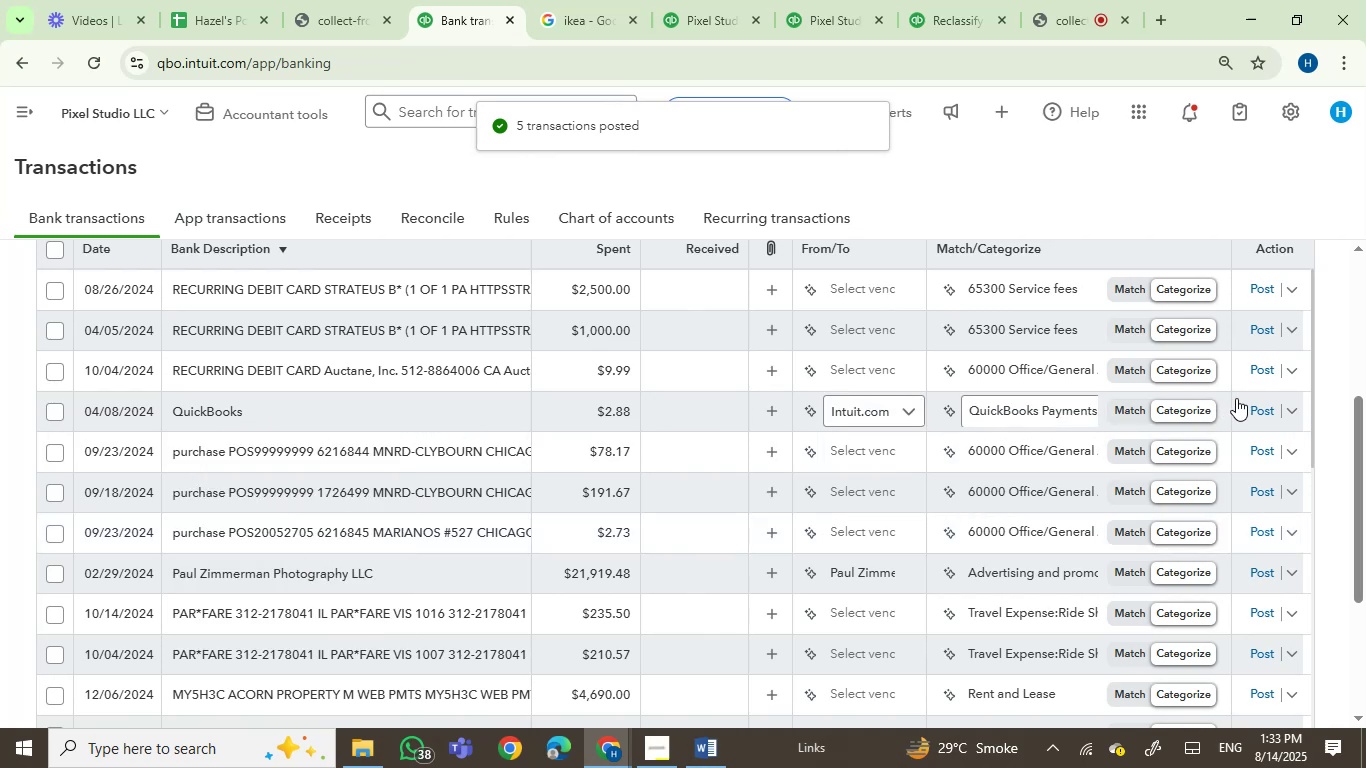 
wait(16.6)
 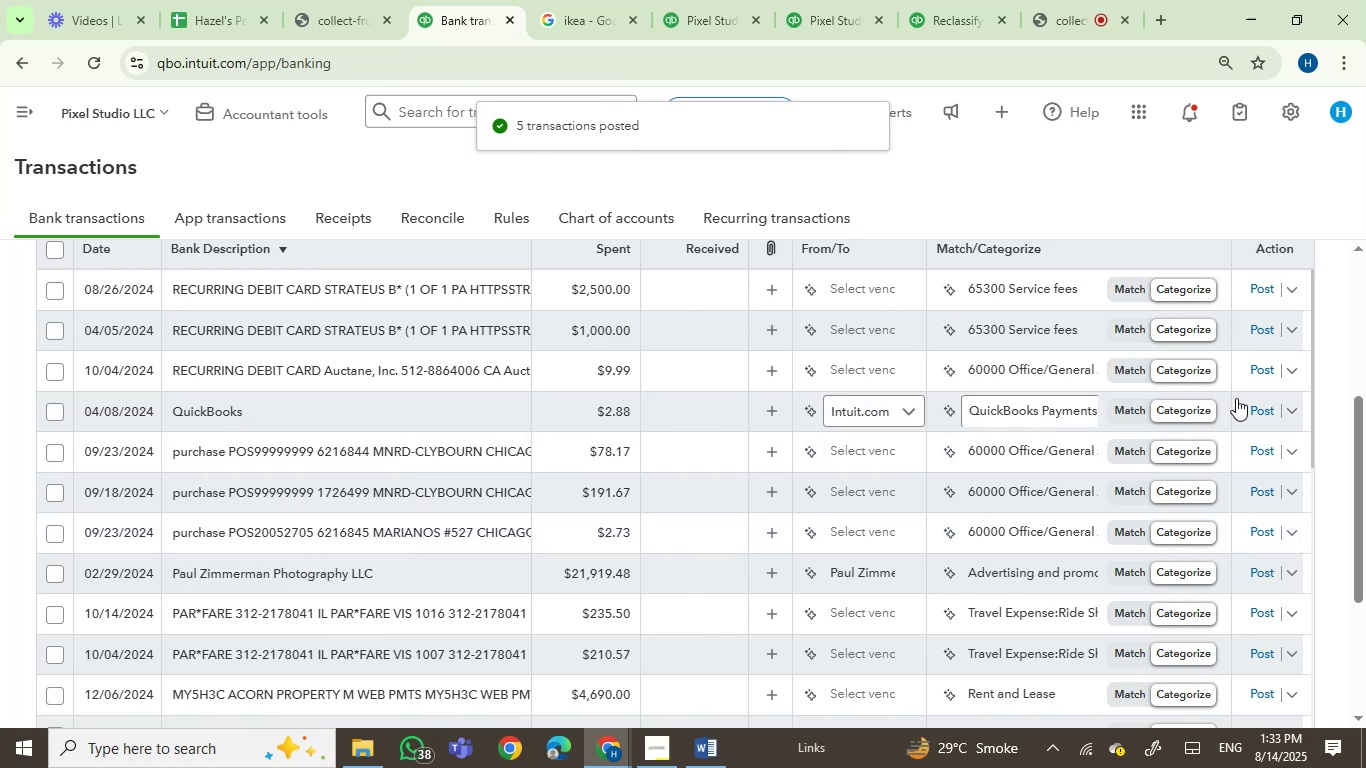 
left_click([1260, 406])
 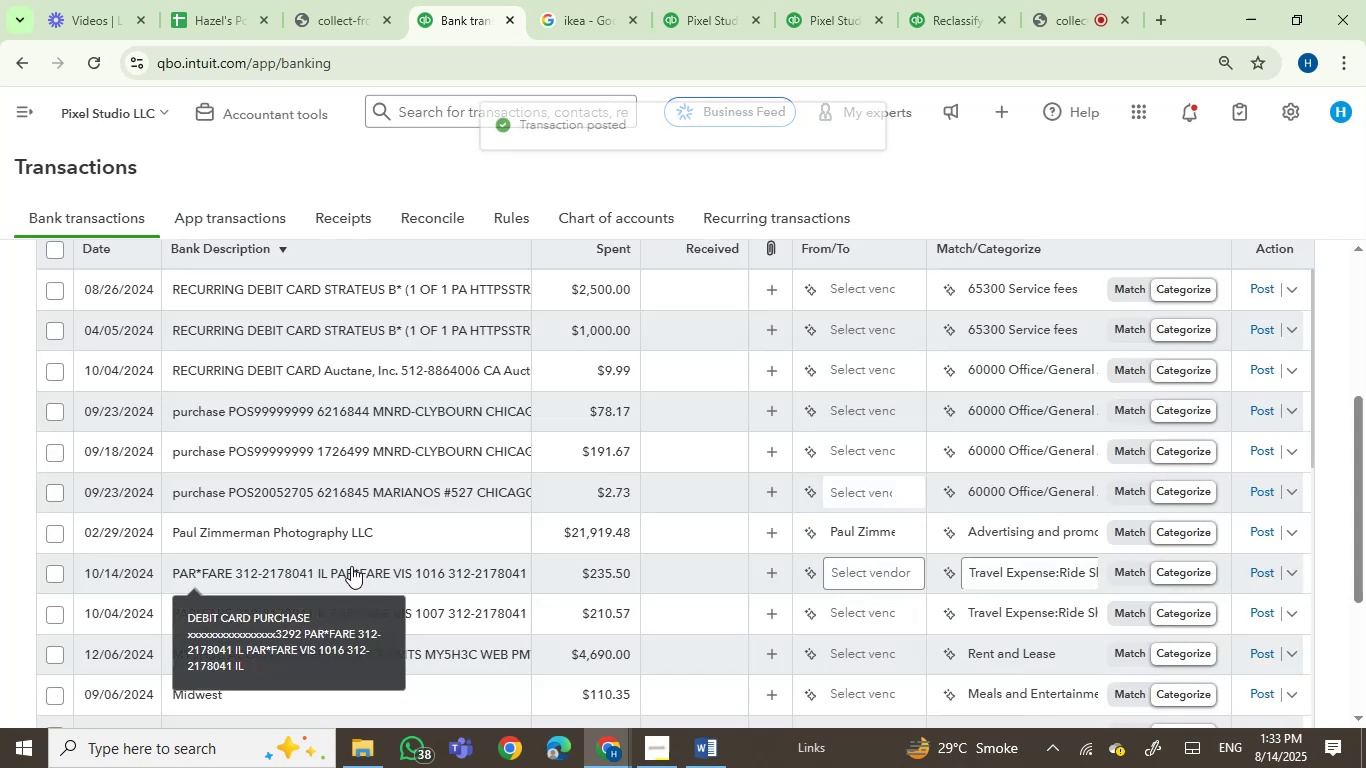 
wait(5.87)
 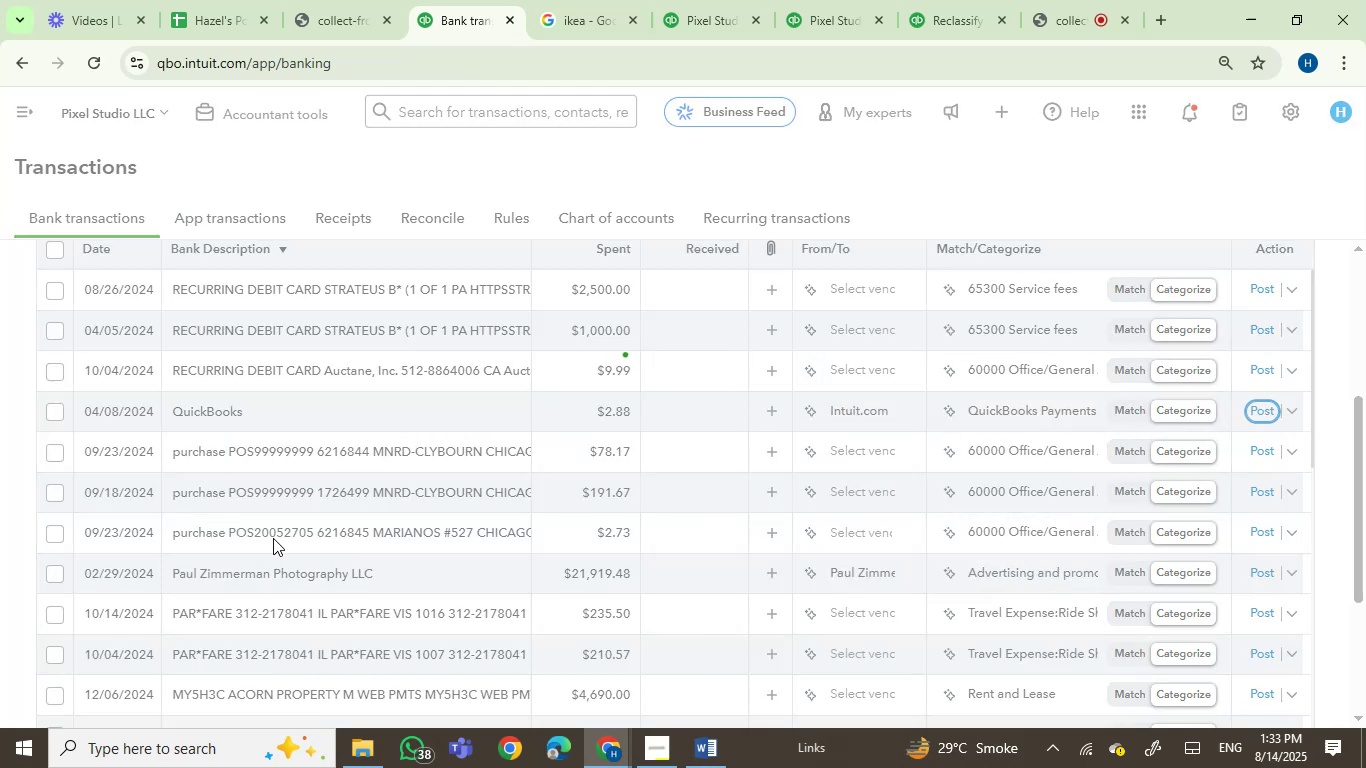 
left_click([1018, 534])
 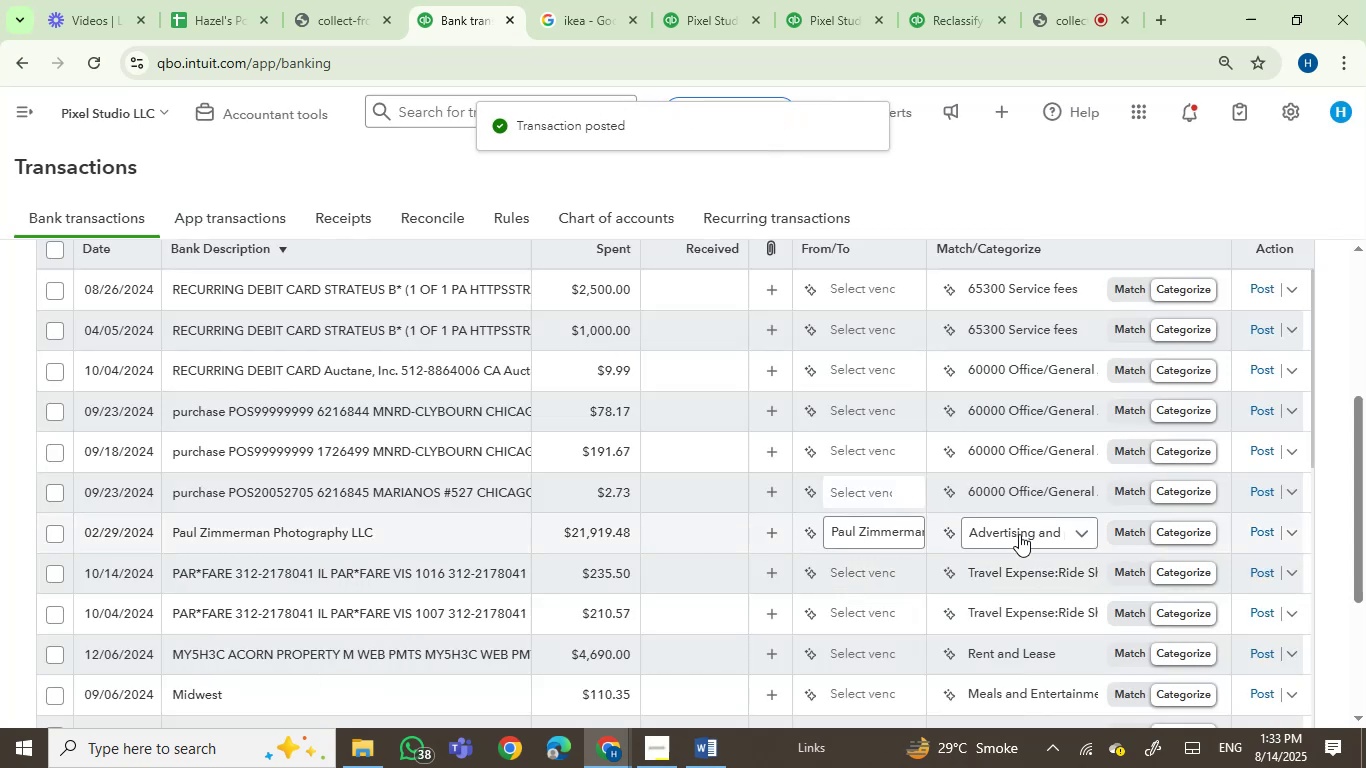 
left_click([1019, 534])
 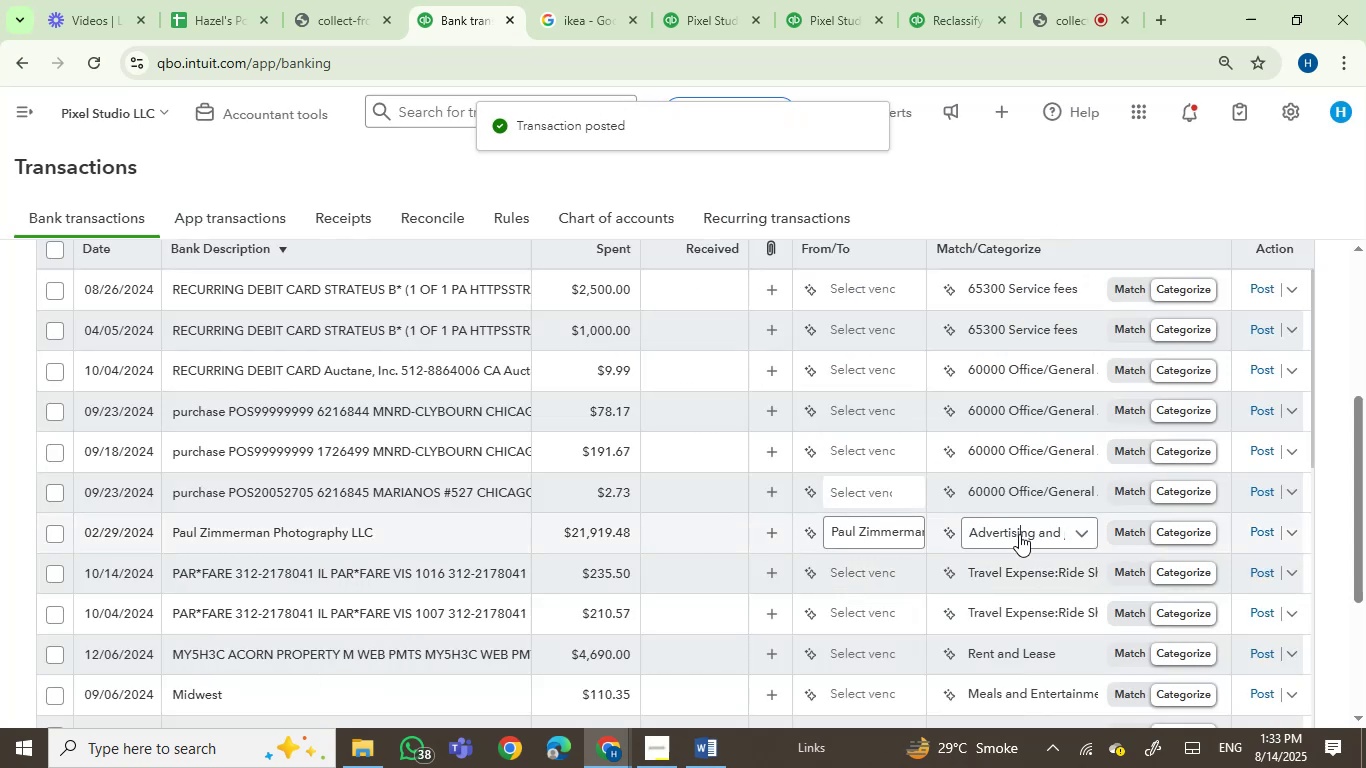 
left_click([1019, 534])
 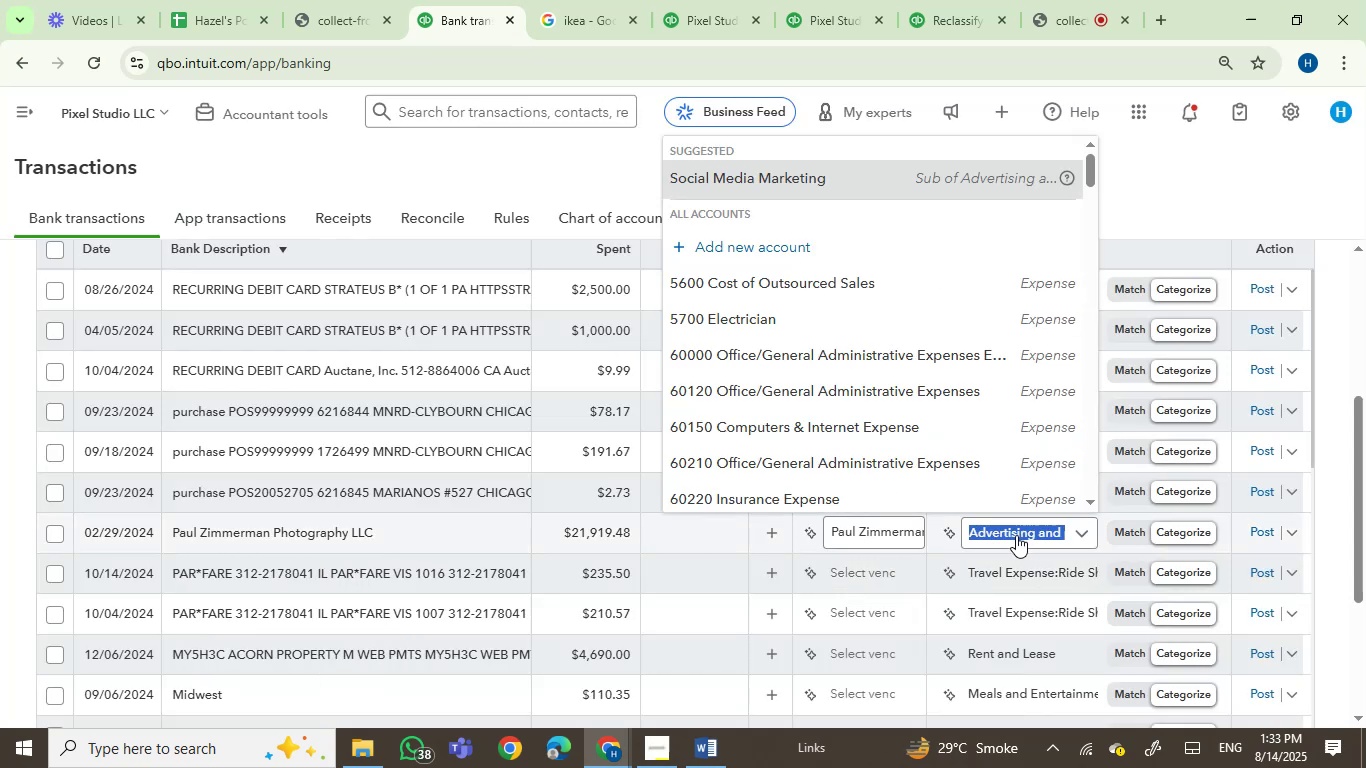 
type(contra)
 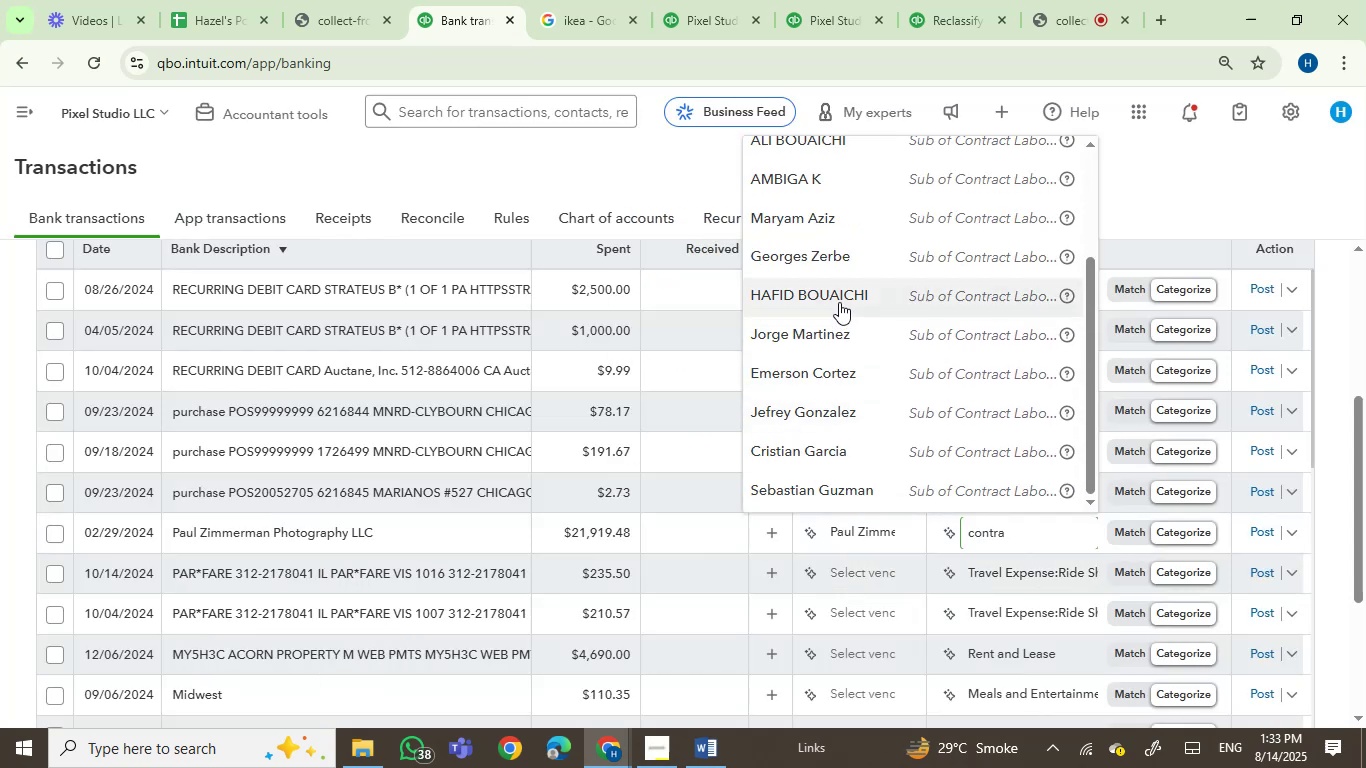 
scroll: coordinate [925, 344], scroll_direction: up, amount: 5.0
 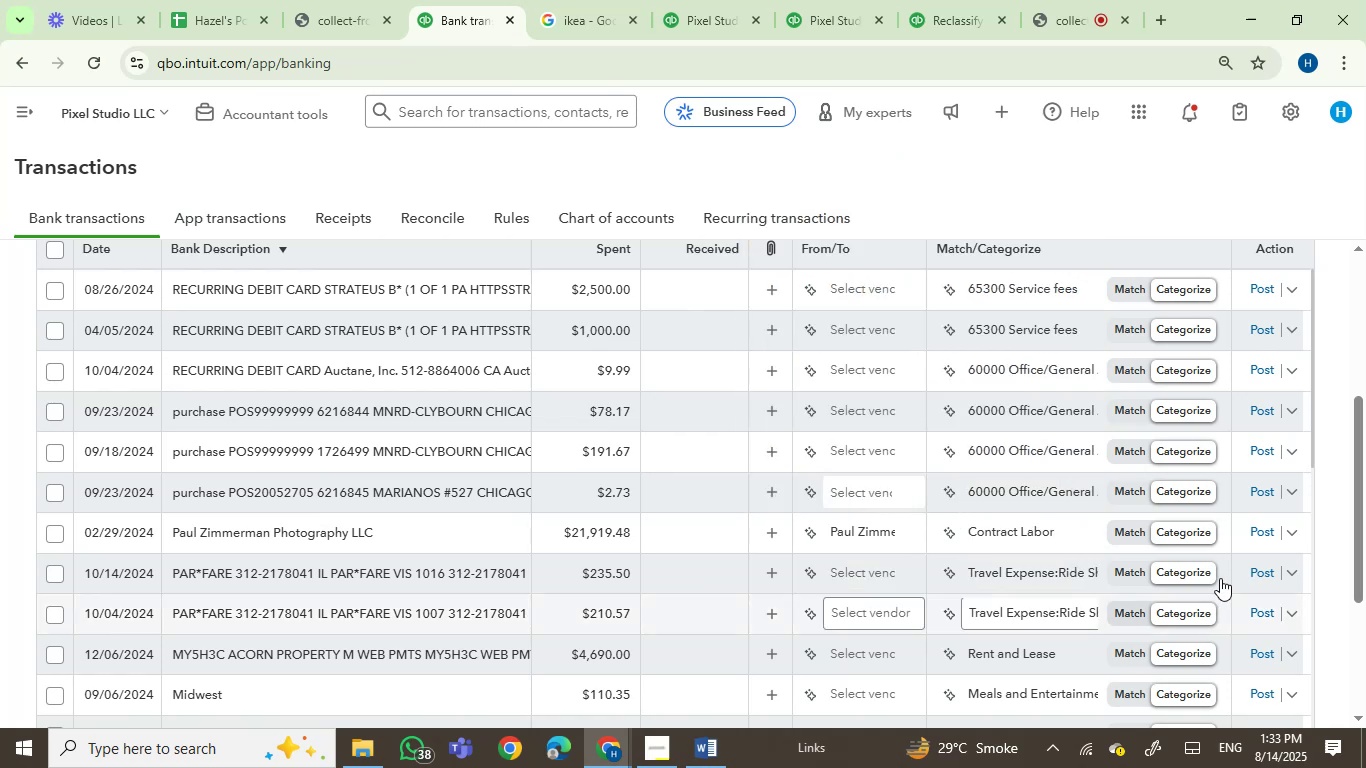 
left_click([1255, 529])
 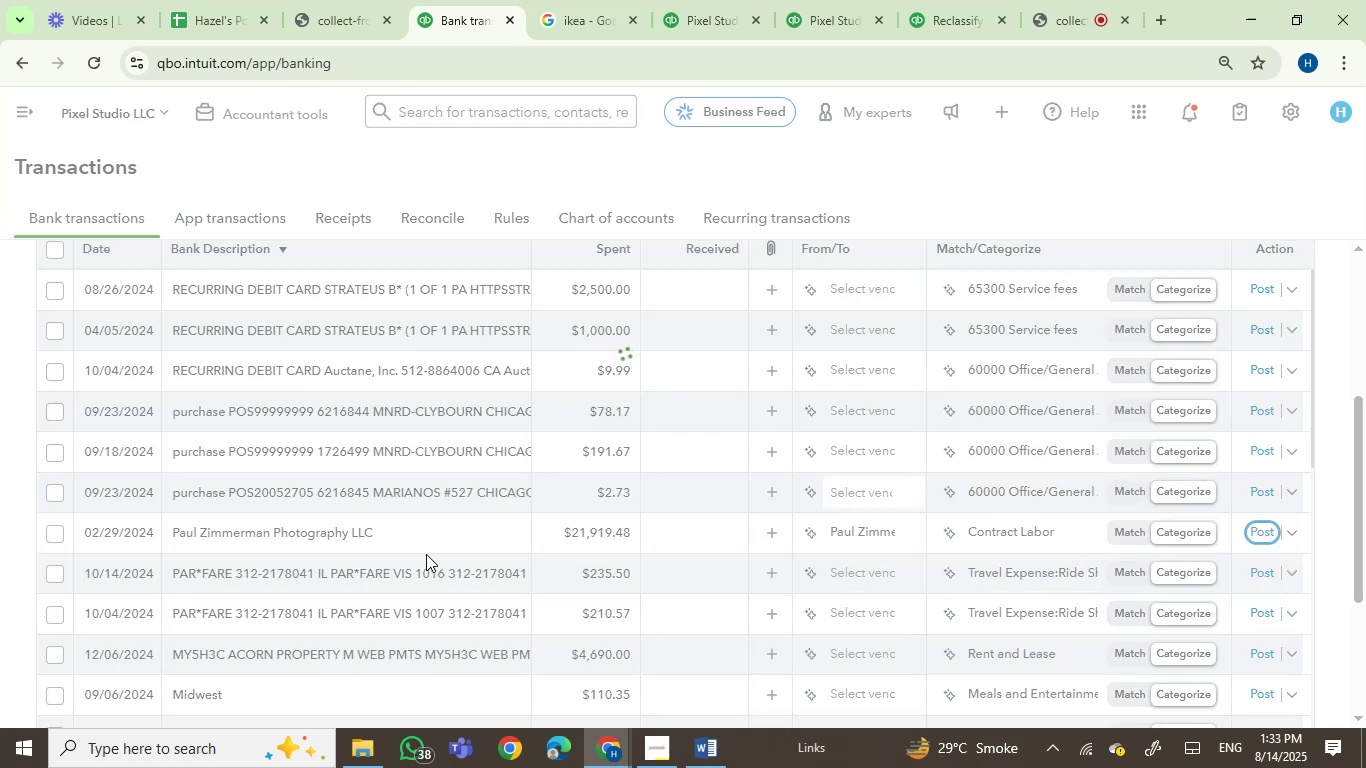 
wait(5.13)
 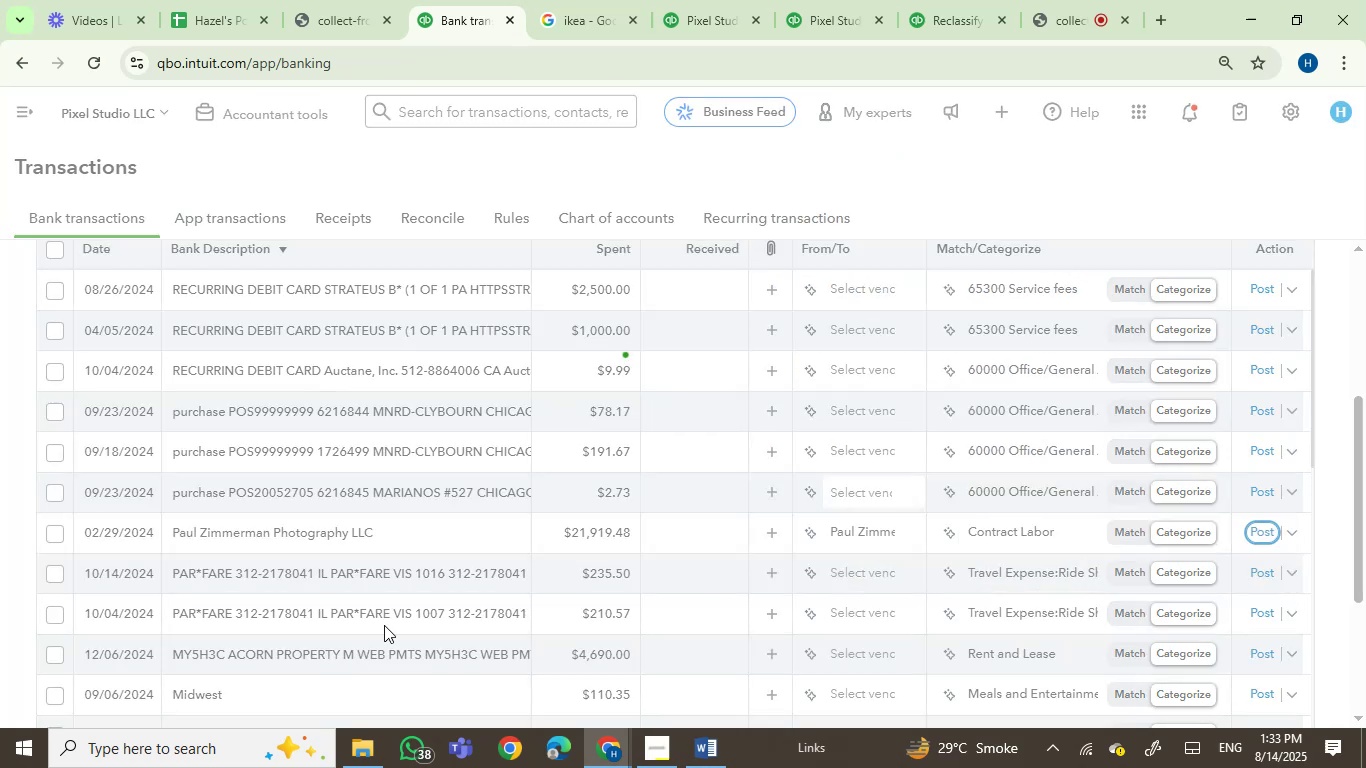 
scroll: coordinate [426, 554], scroll_direction: up, amount: 1.0
 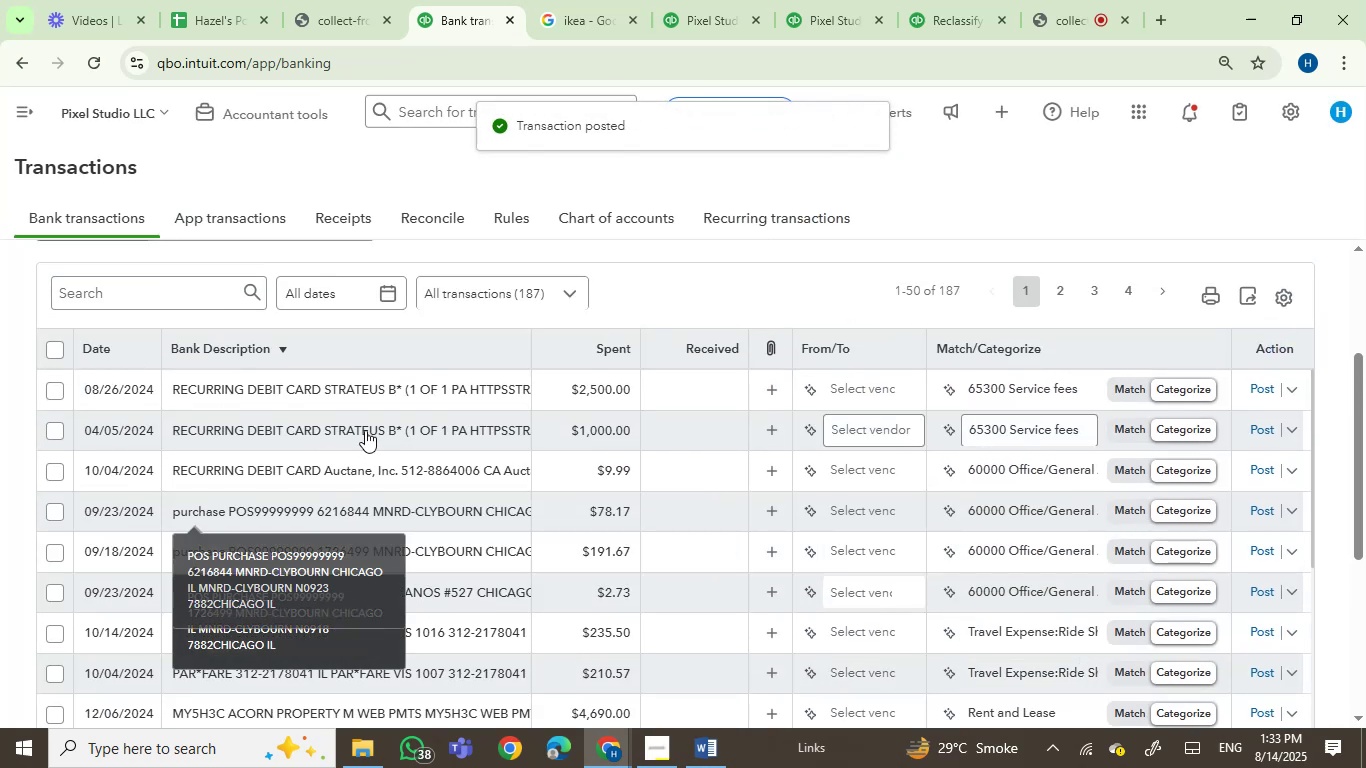 
left_click([399, 393])
 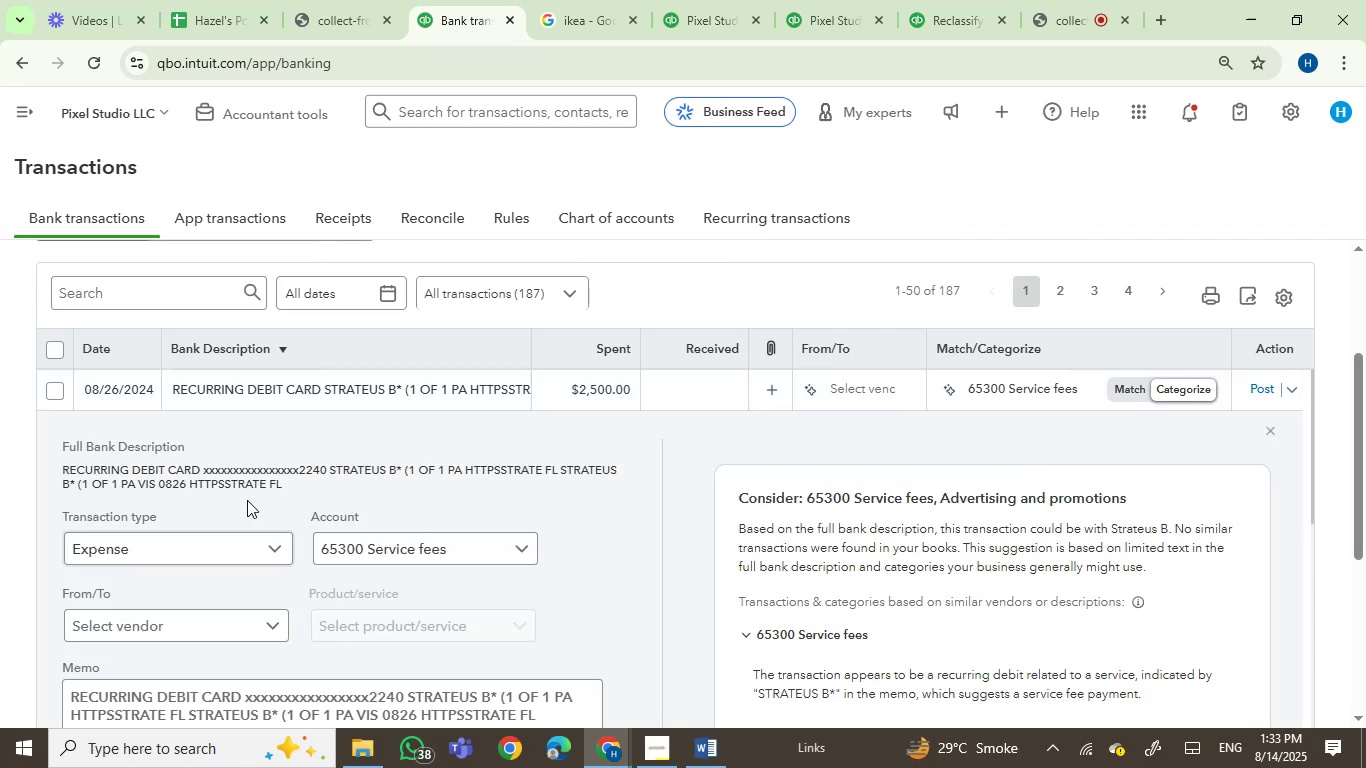 
double_click([367, 464])
 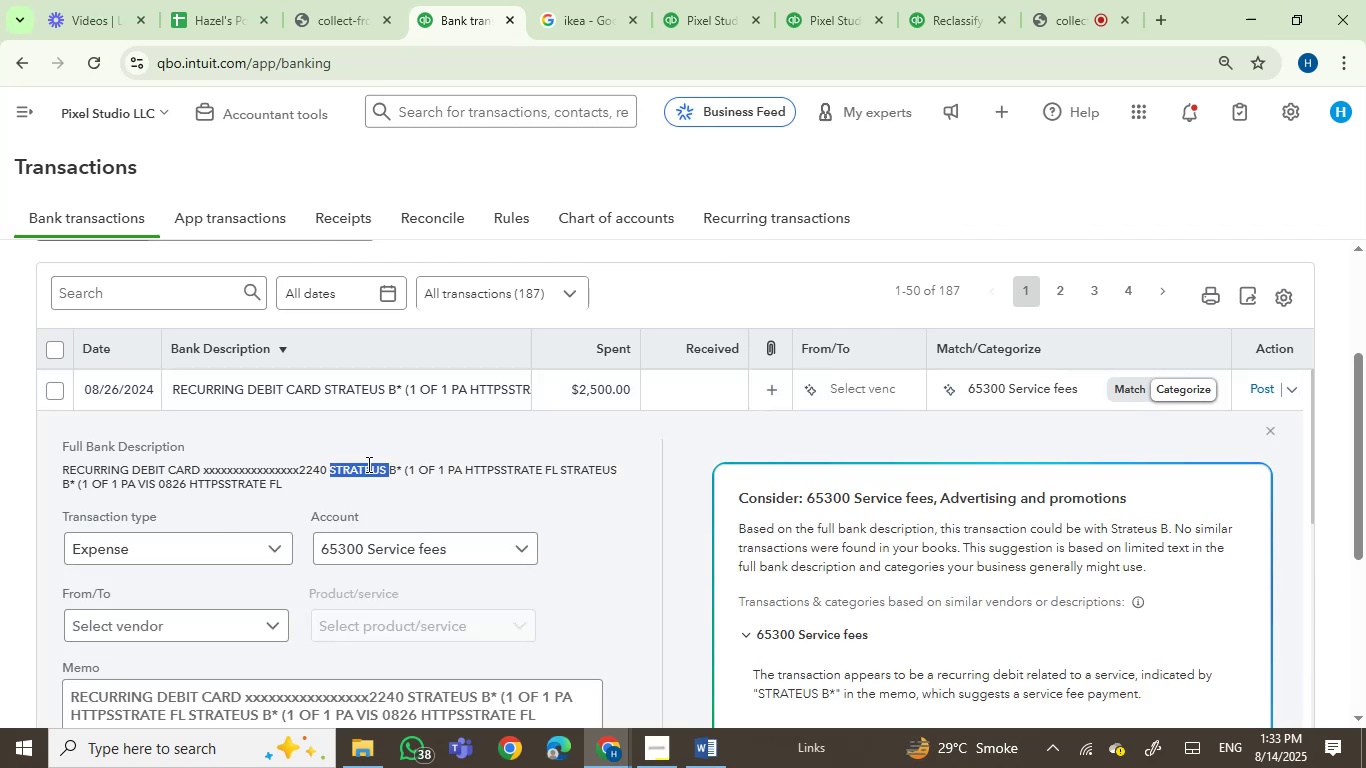 
key(Control+C)
 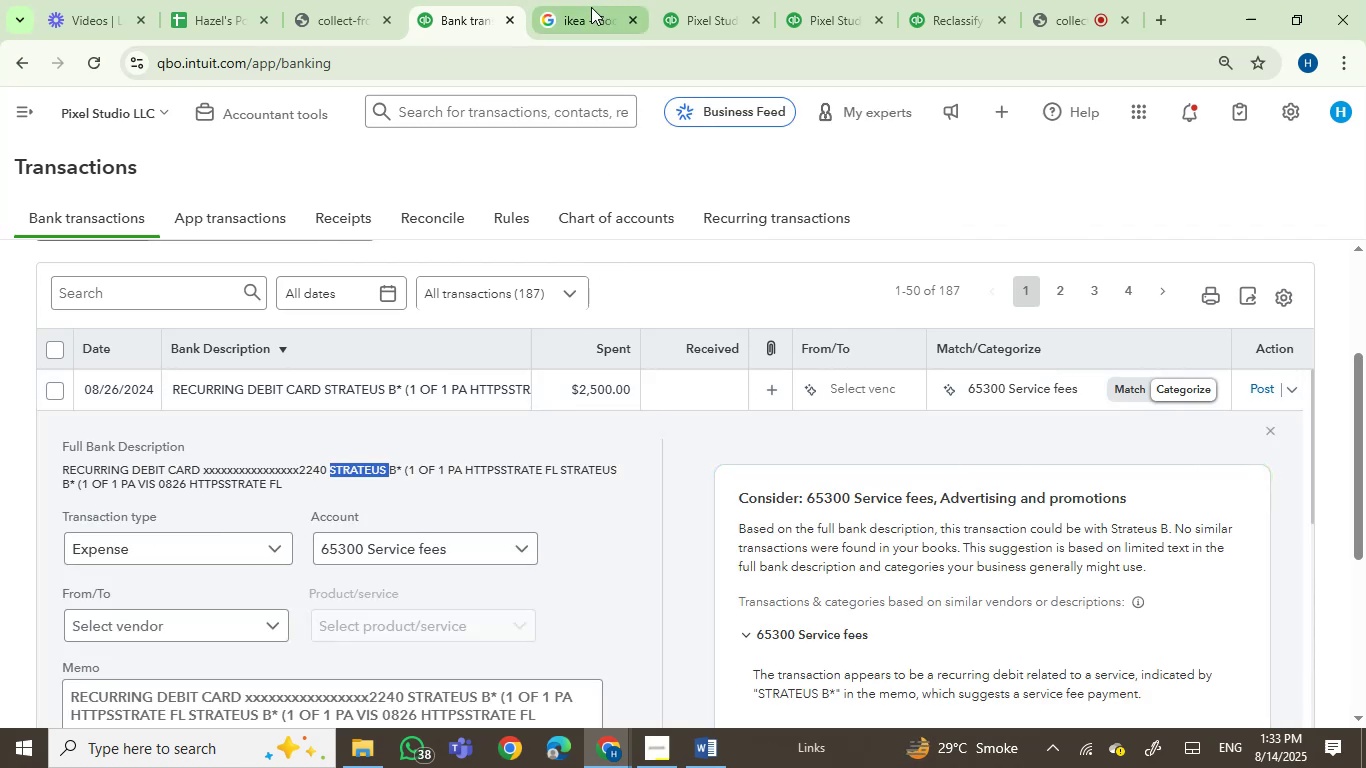 
key(Control+ControlLeft)
 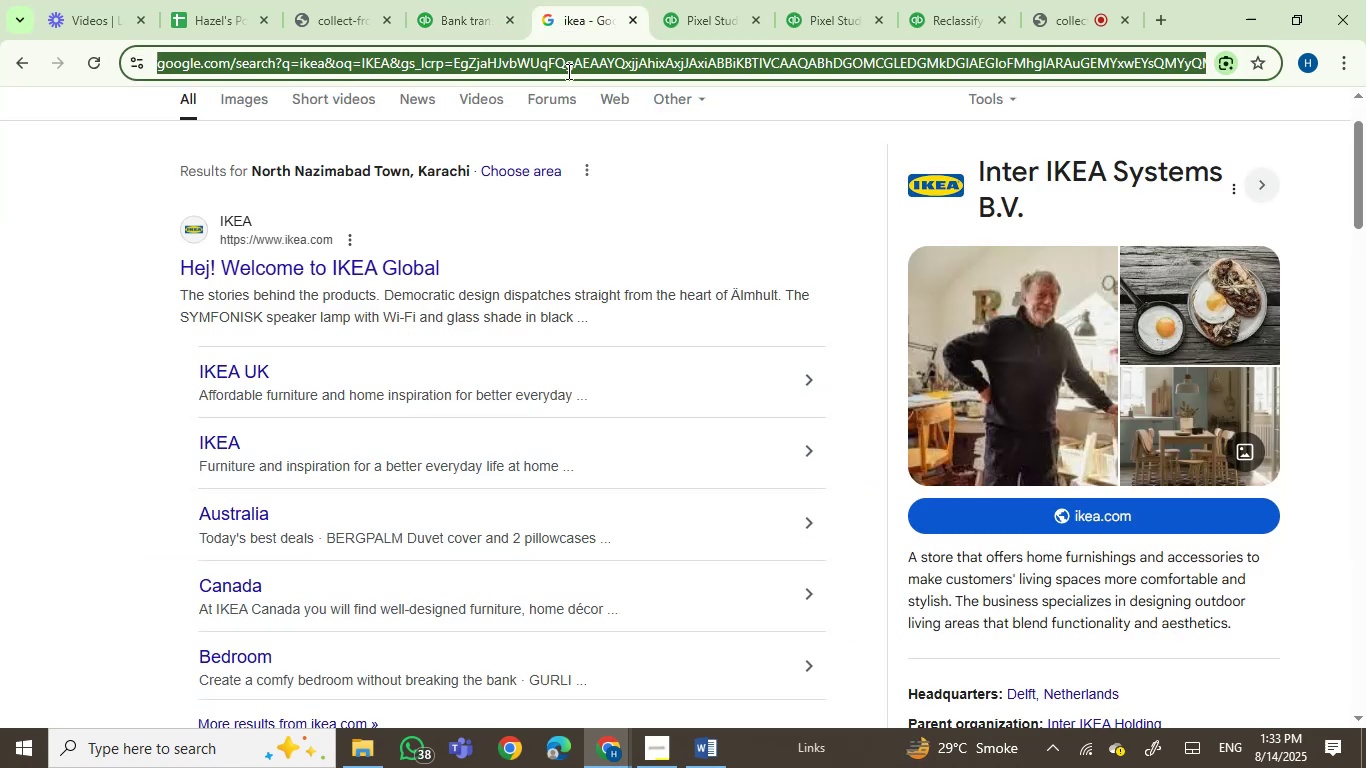 
double_click([567, 71])
 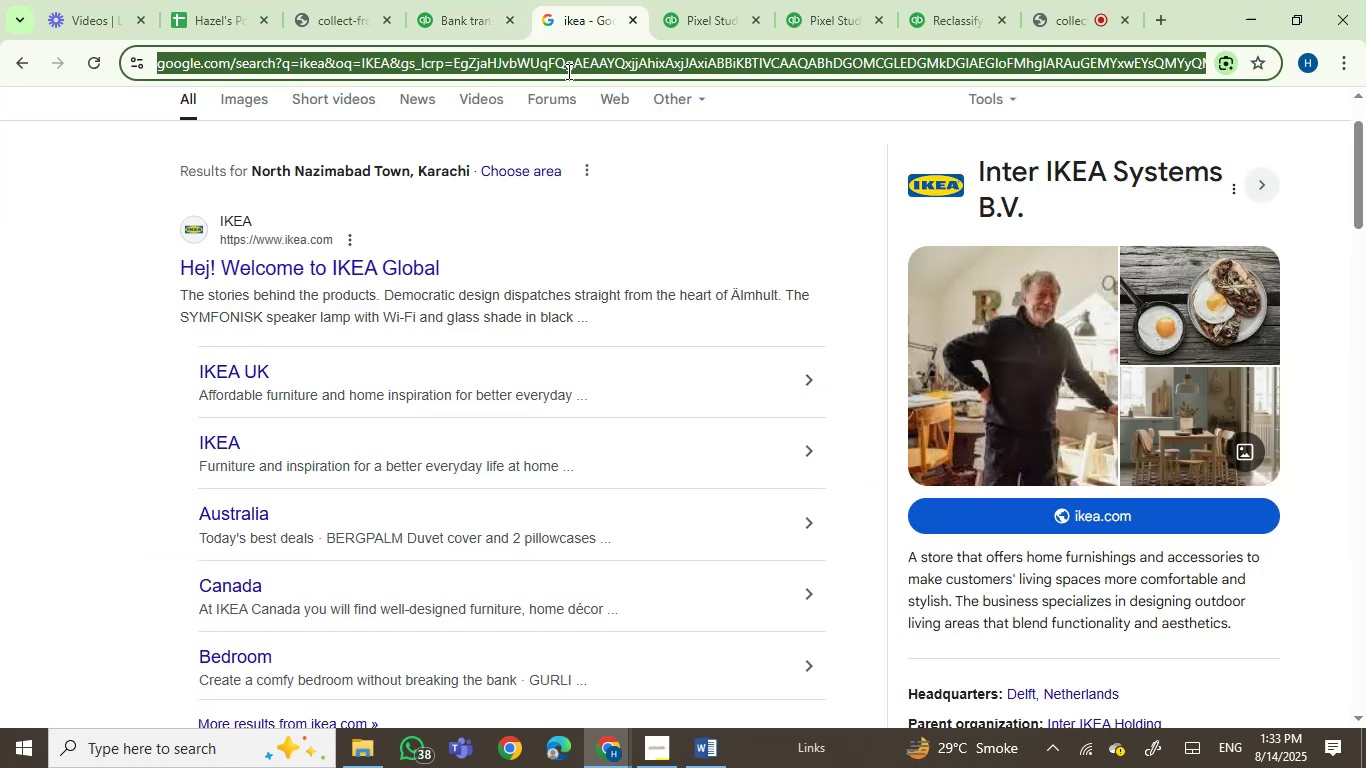 
key(Control+V)
 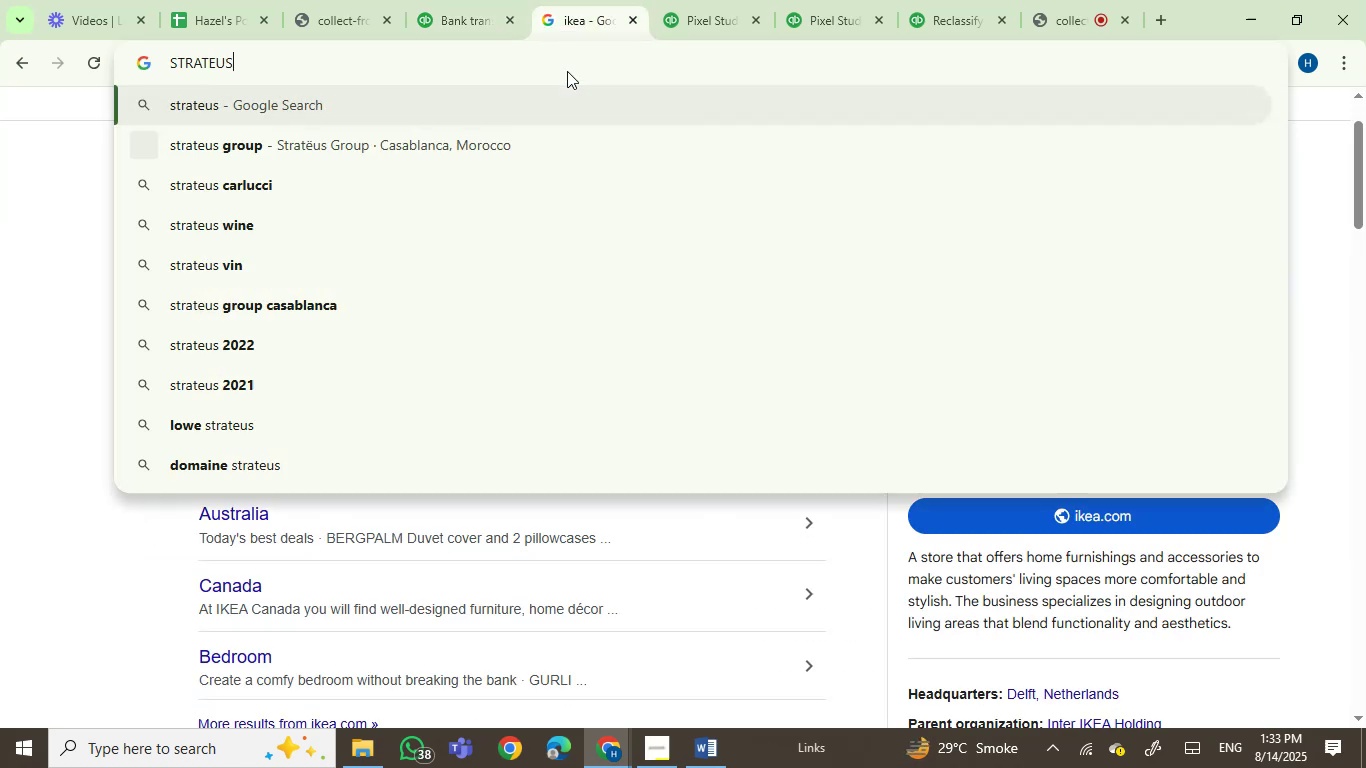 
key(Enter)
 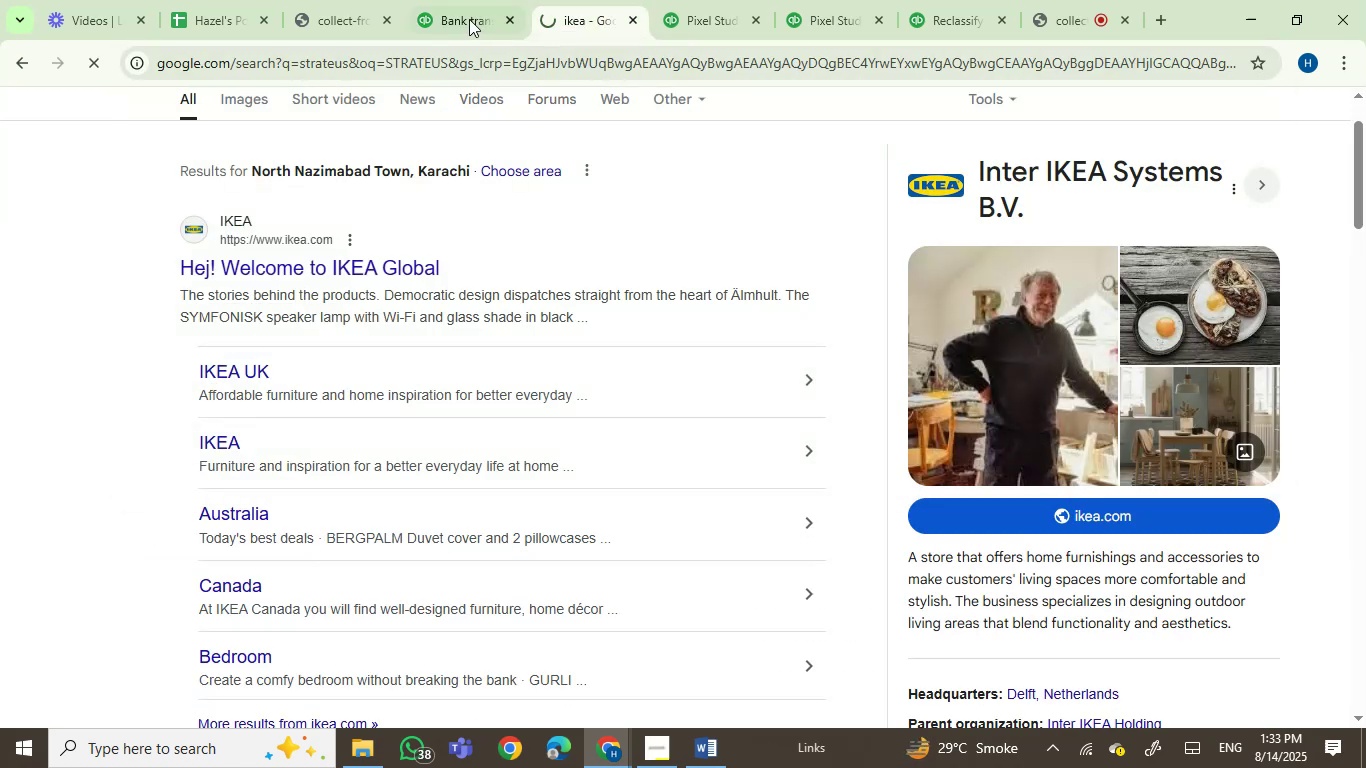 
left_click([469, 19])
 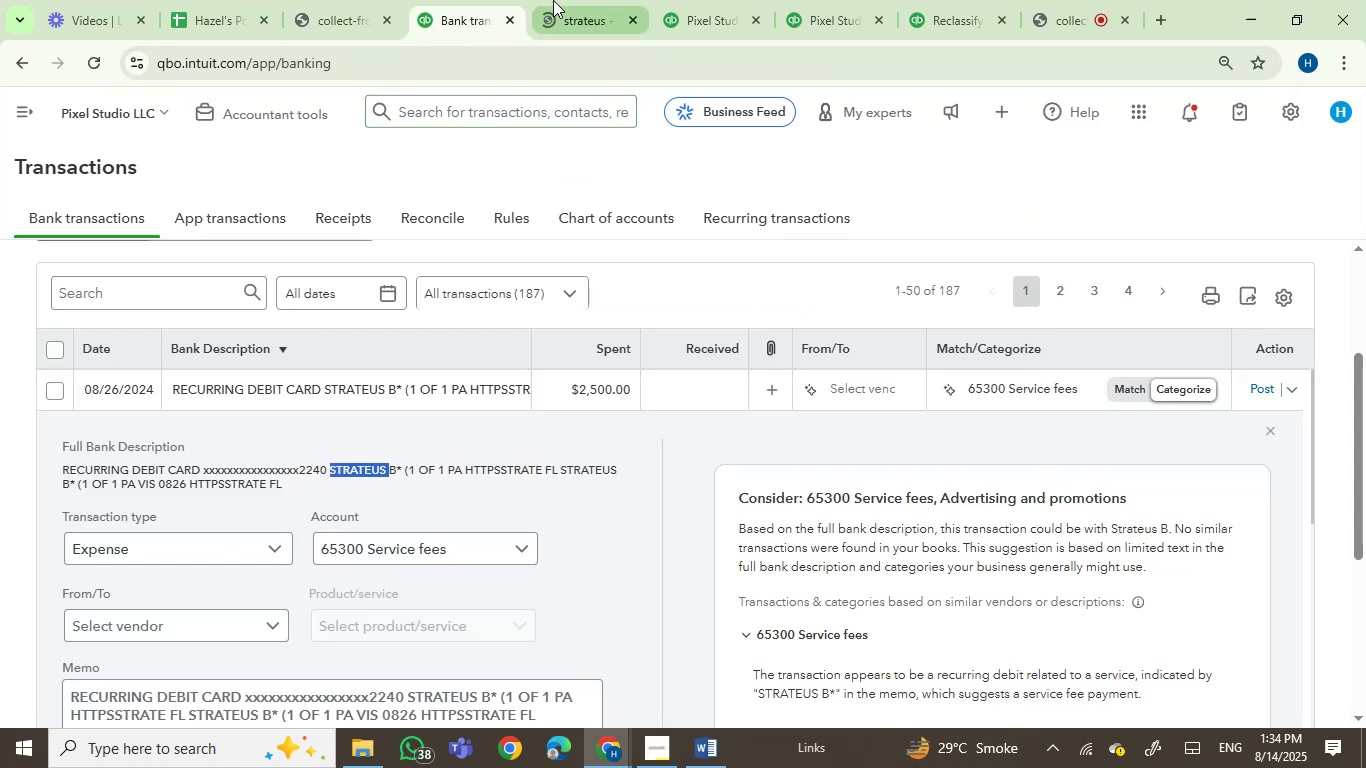 
left_click([553, 0])
 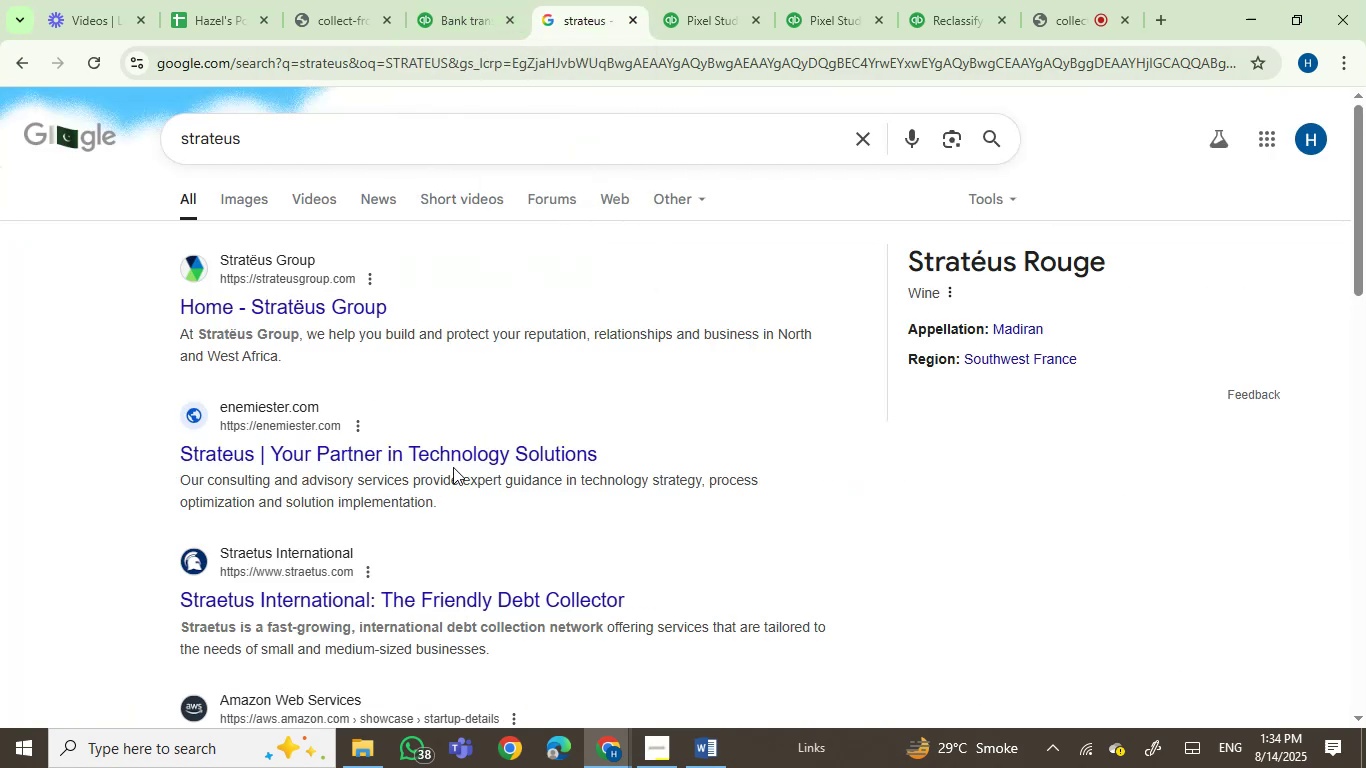 
wait(12.32)
 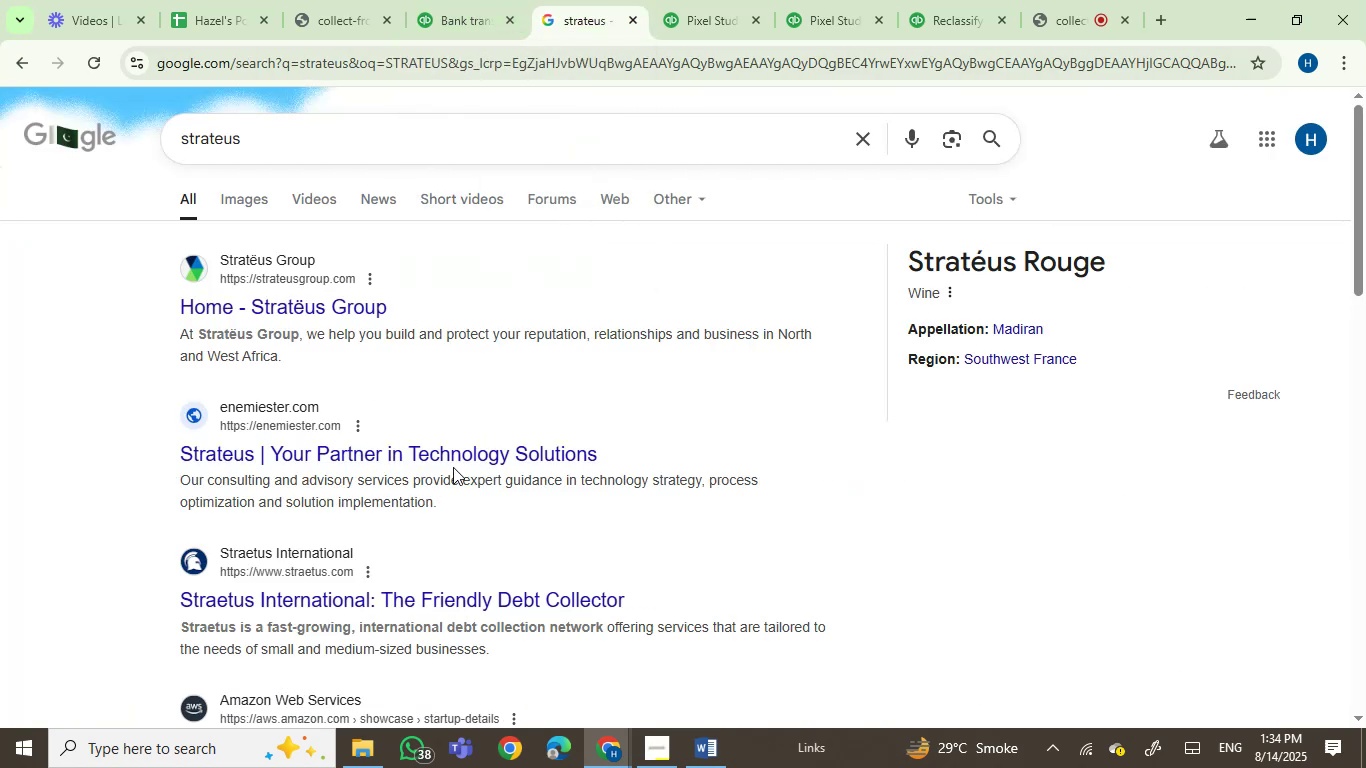 
left_click([353, 500])
 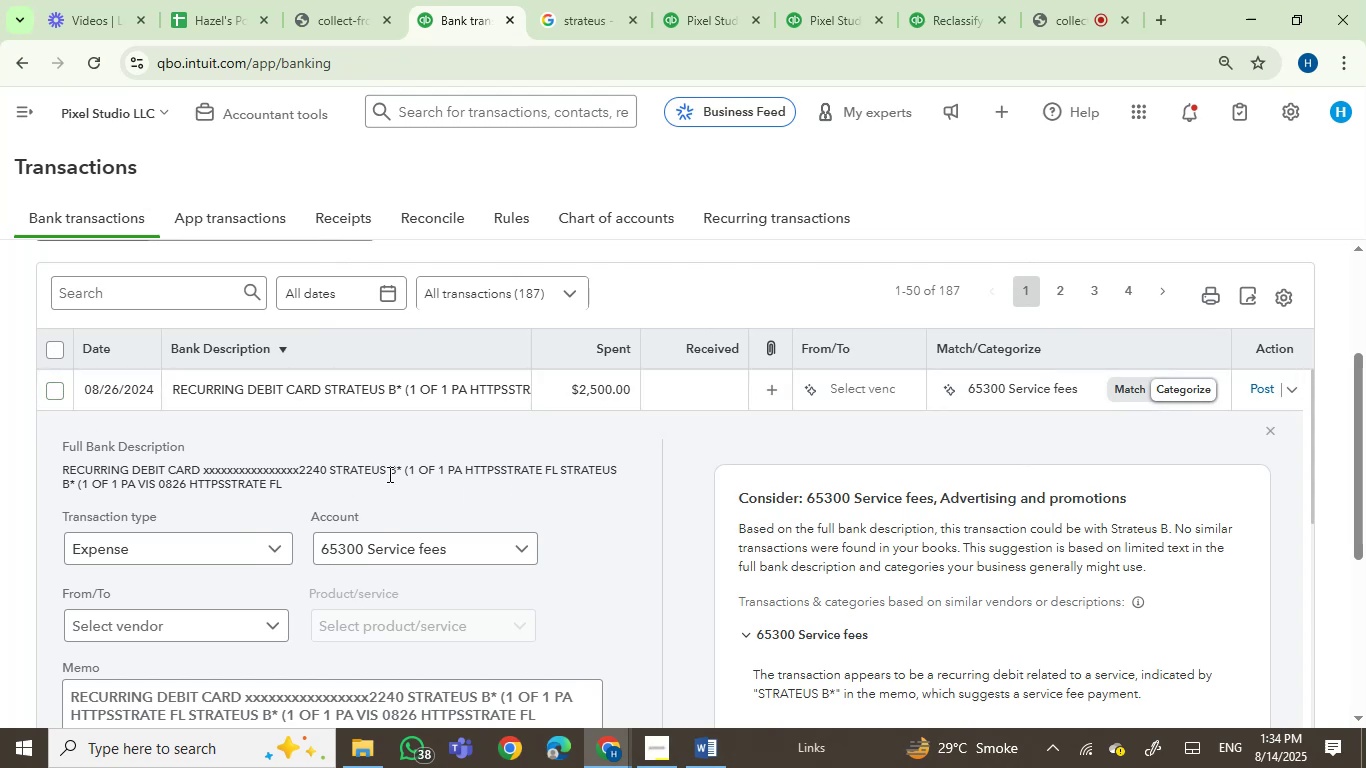 
left_click_drag(start_coordinate=[328, 468], to_coordinate=[338, 494])
 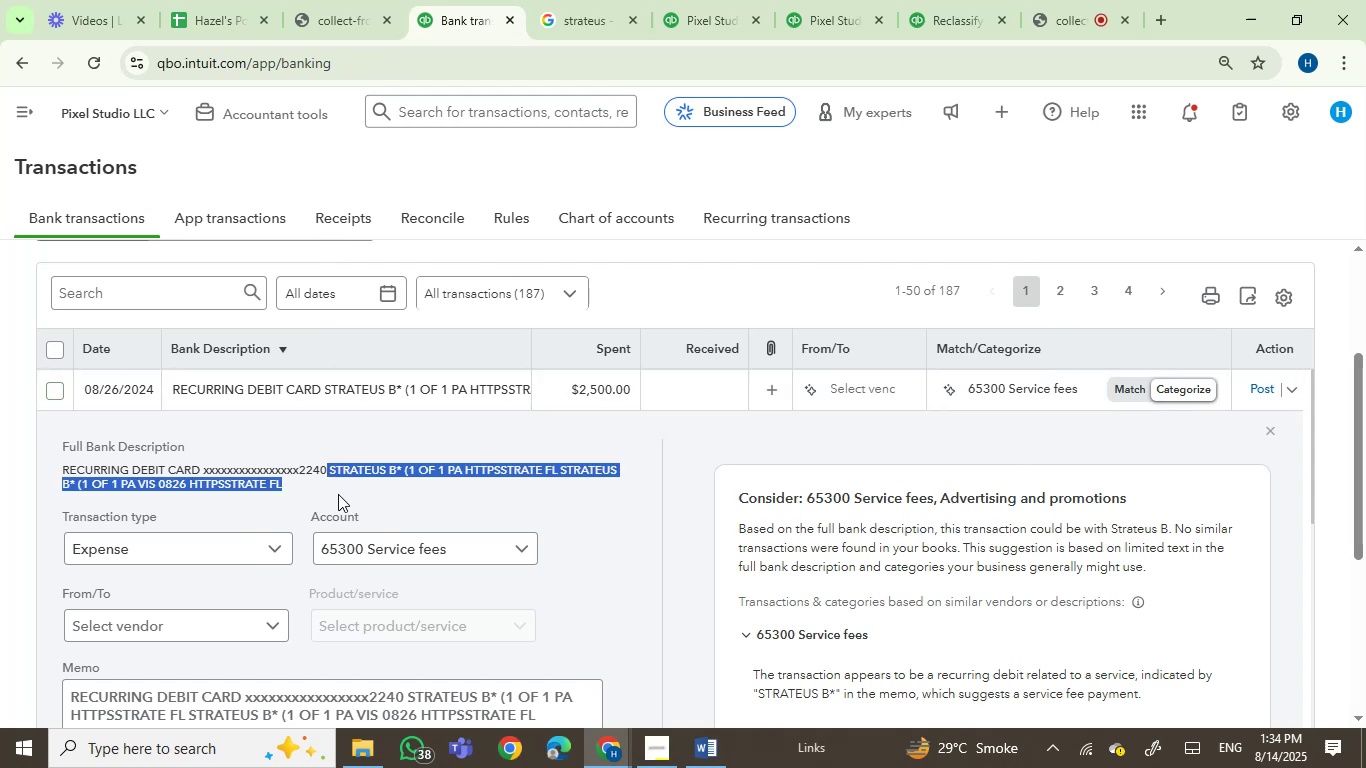 
key(C)
 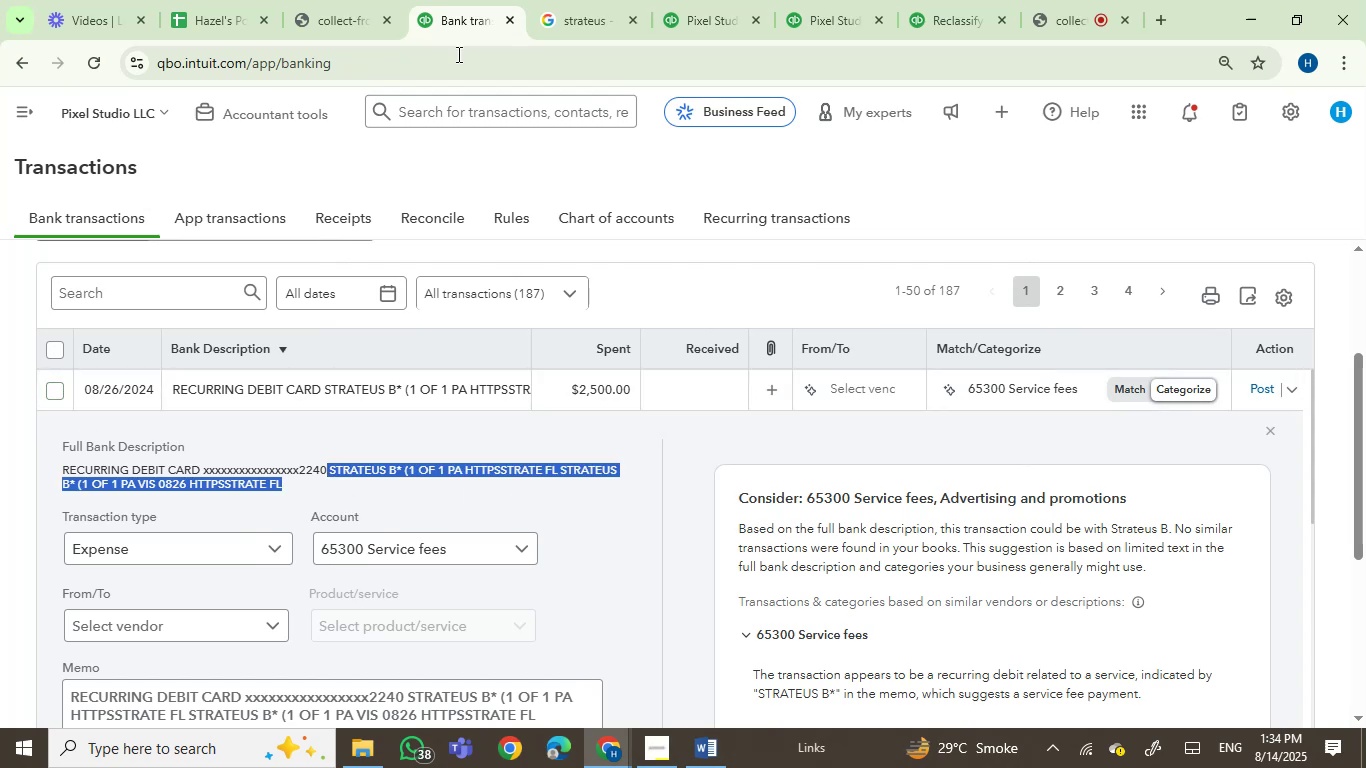 
key(Control+ControlLeft)
 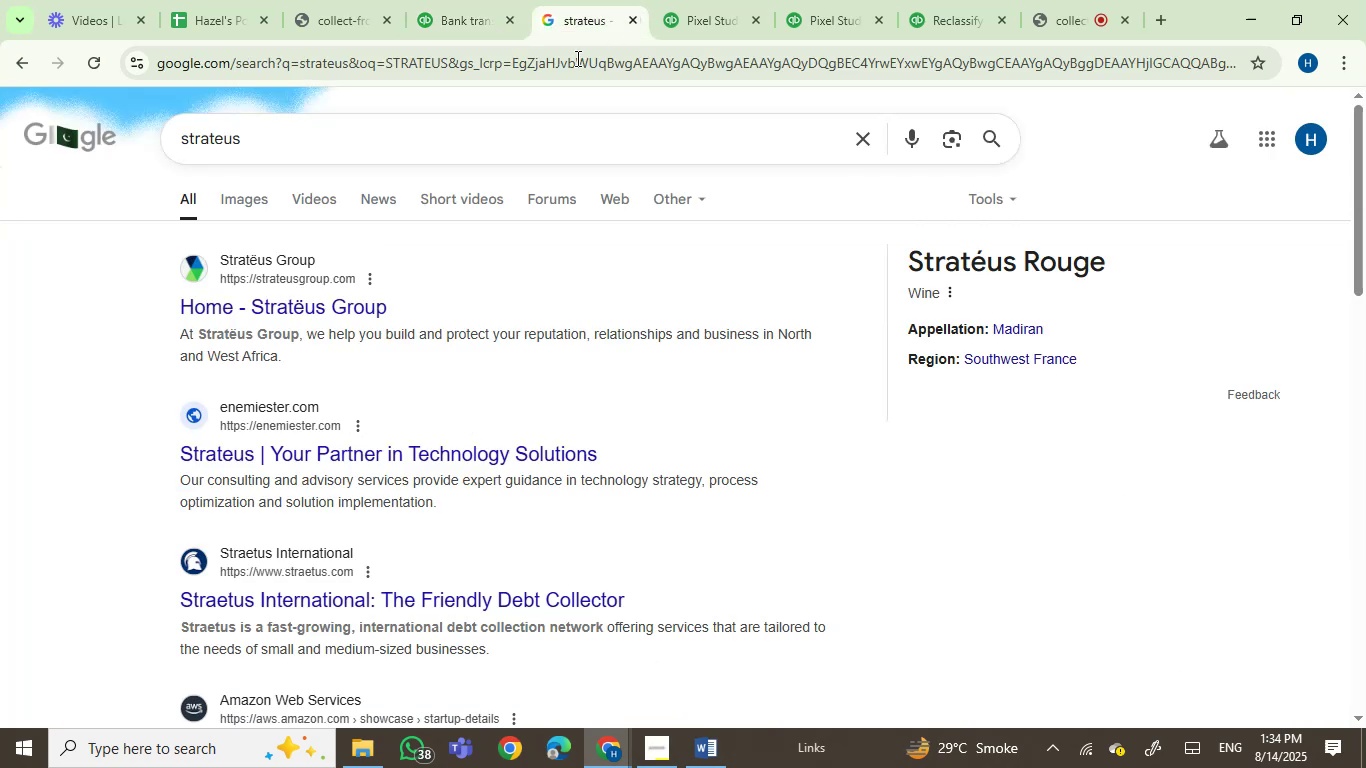 
key(Control+ControlLeft)
 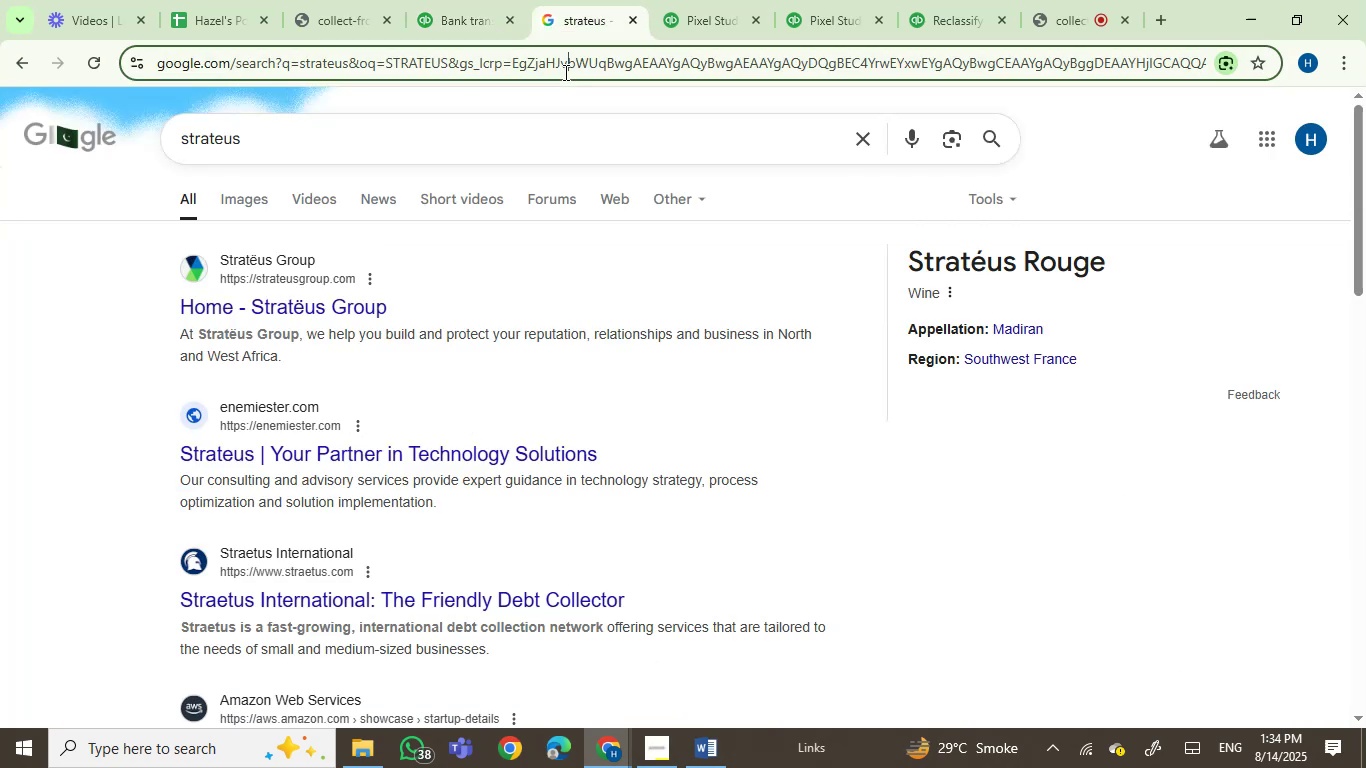 
left_click([564, 72])
 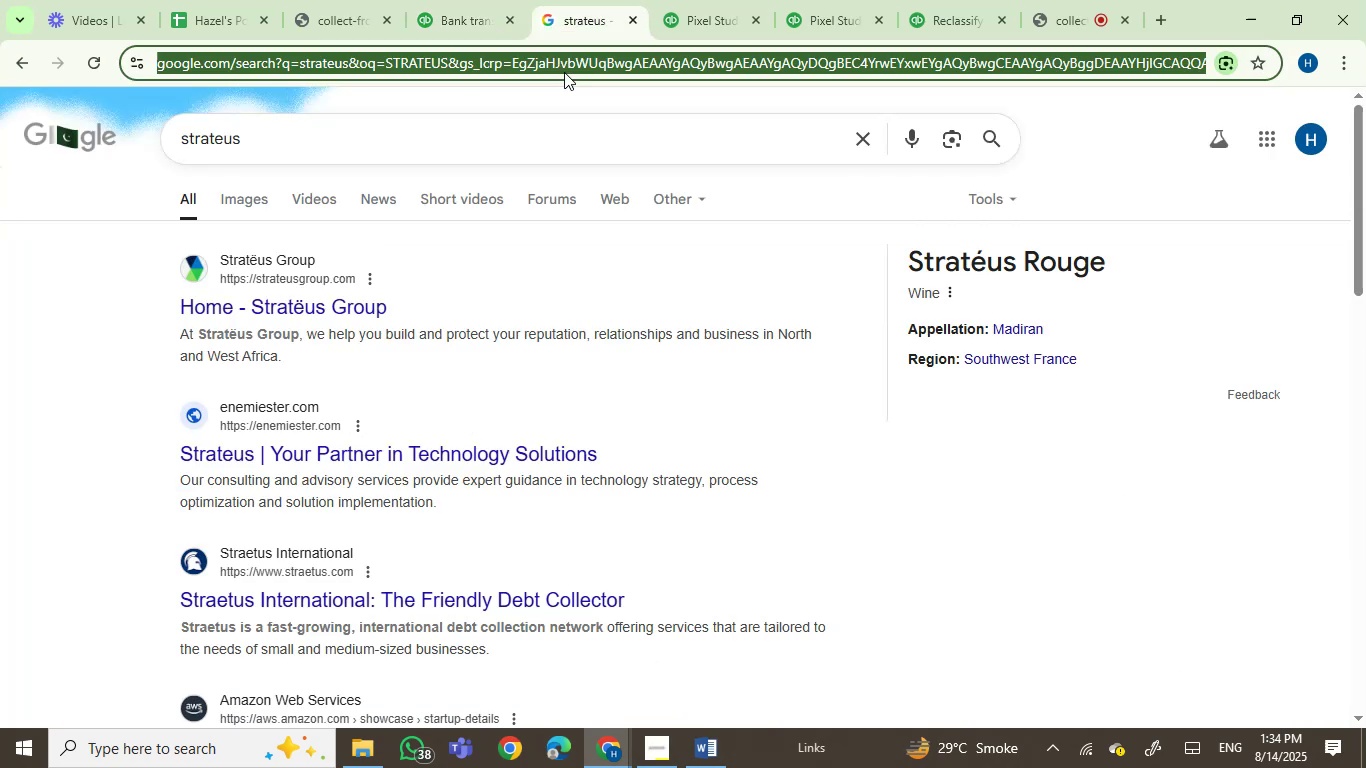 
key(Control+V)
 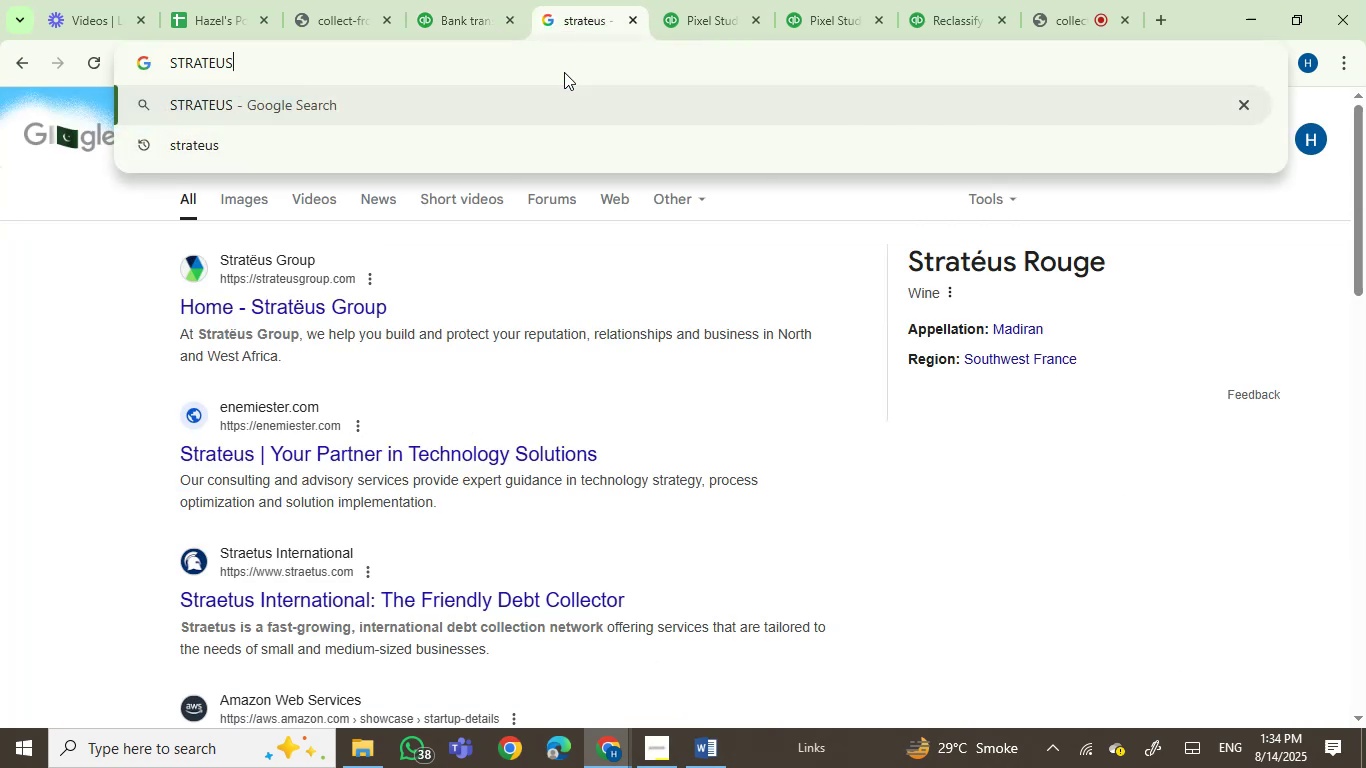 
key(Enter)
 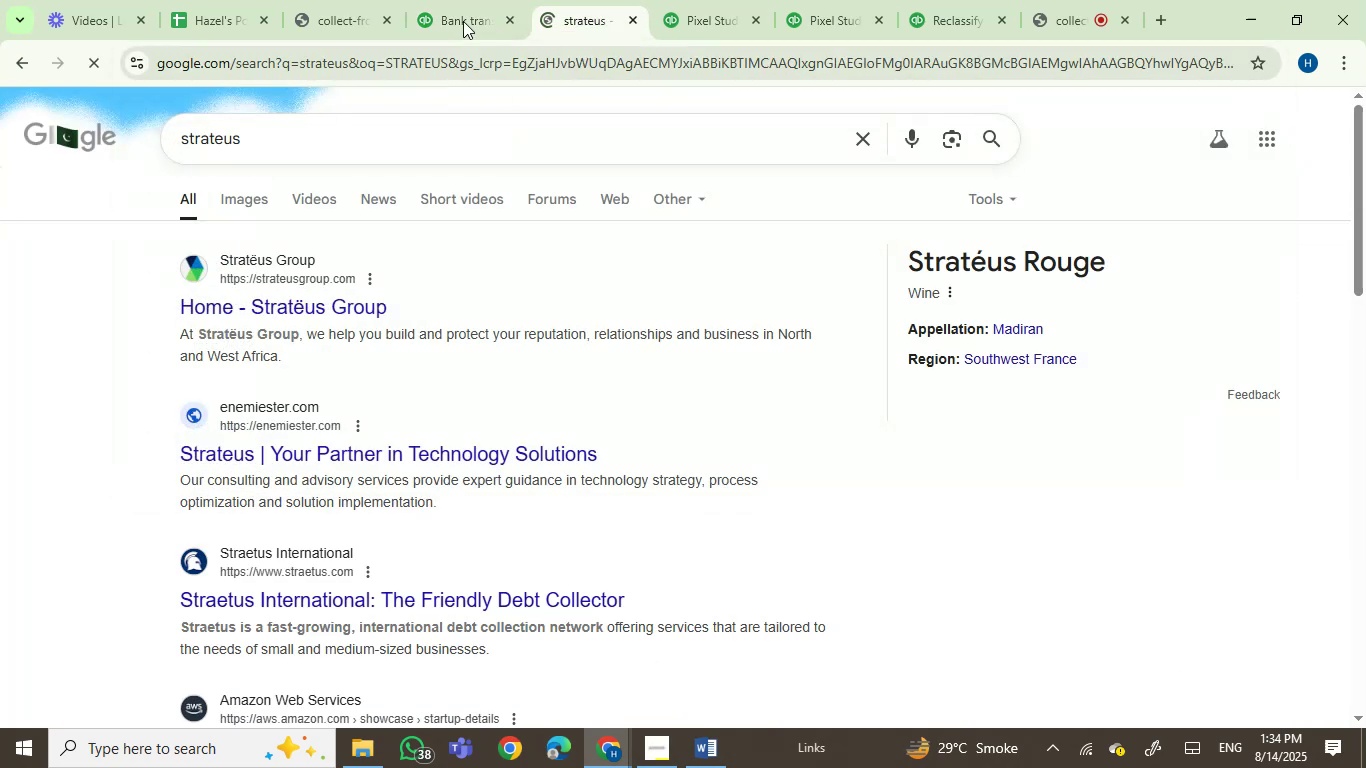 
left_click([460, 0])
 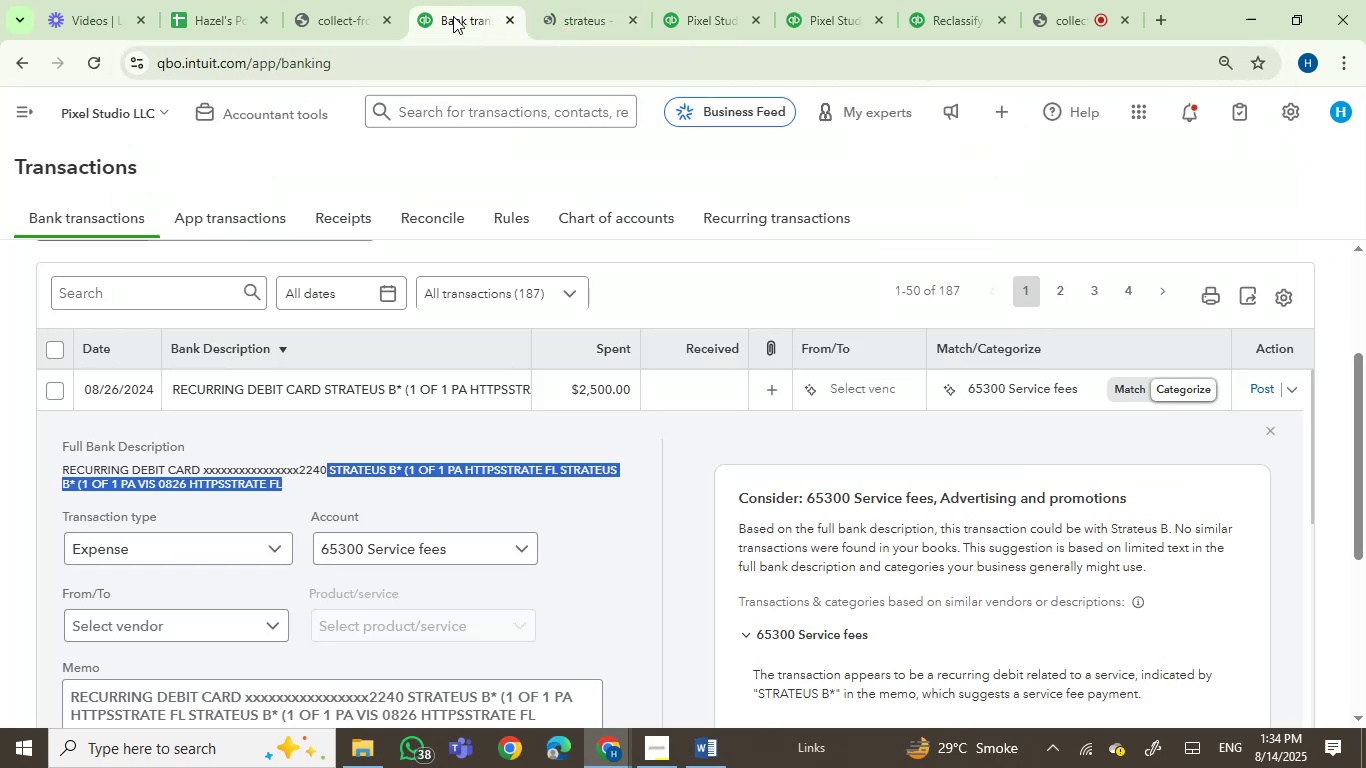 
key(Control+C)
 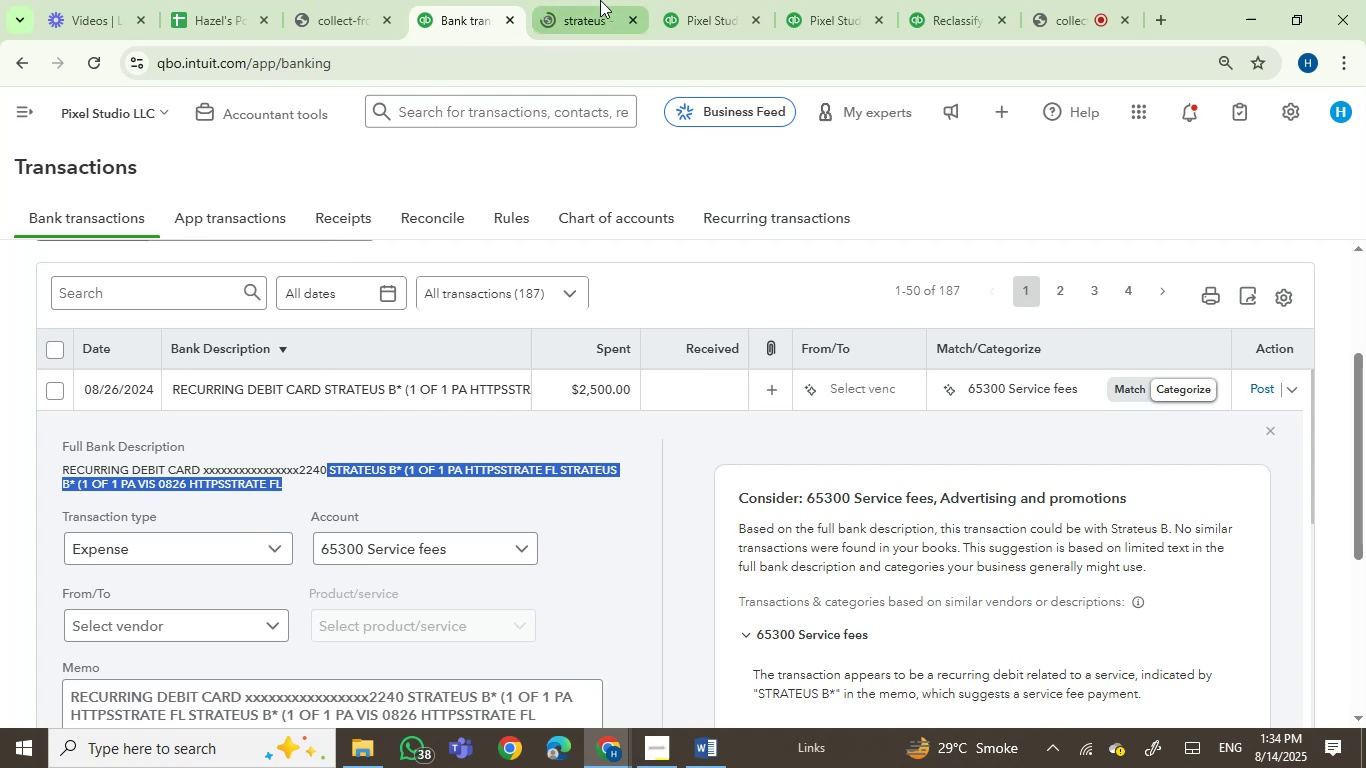 
left_click([600, 0])
 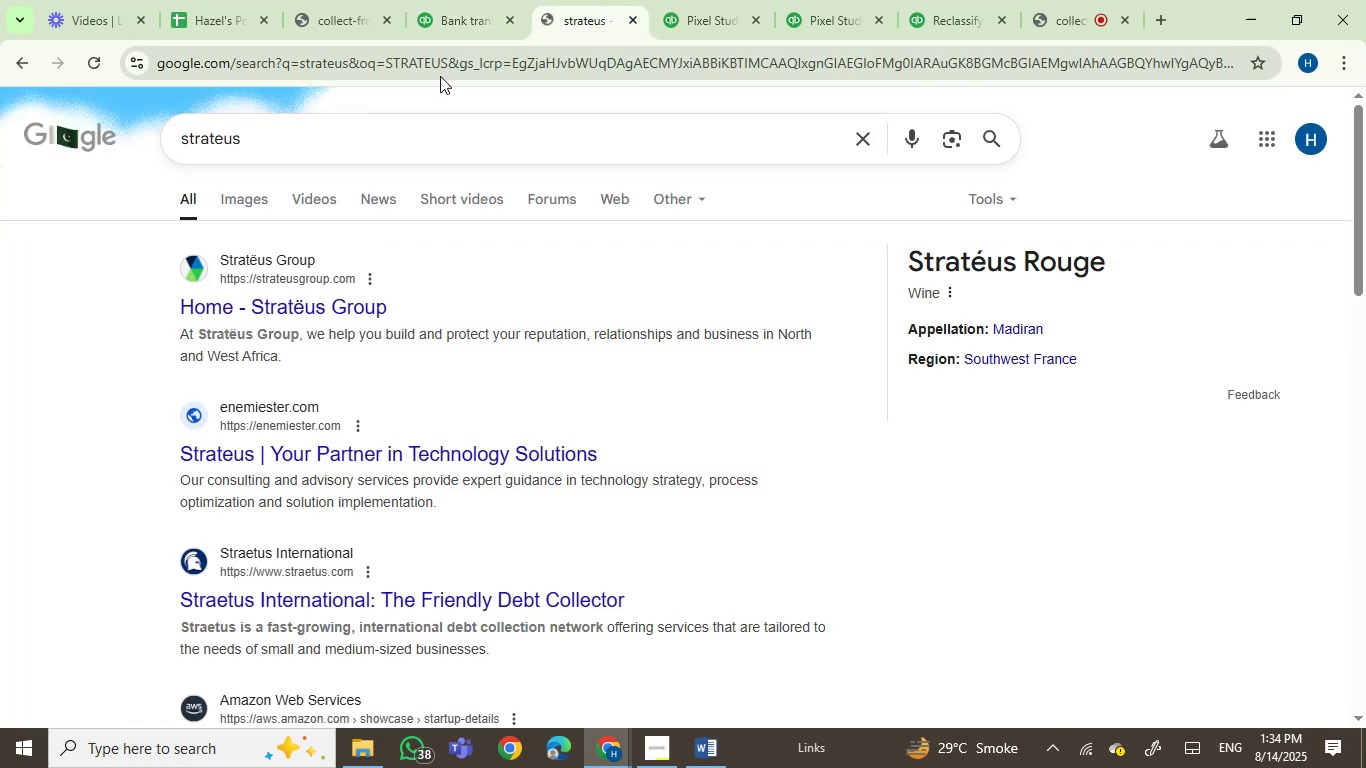 
left_click([448, 62])
 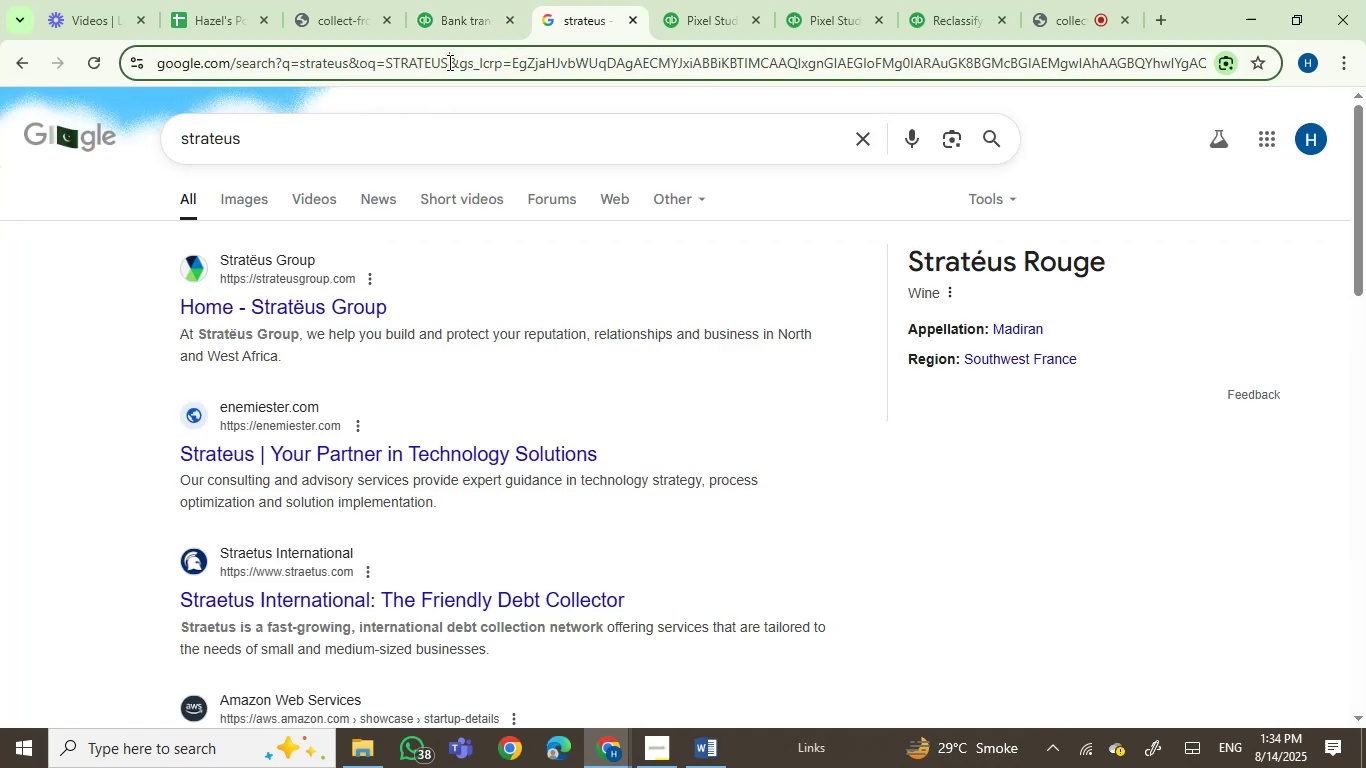 
key(Control+V)
 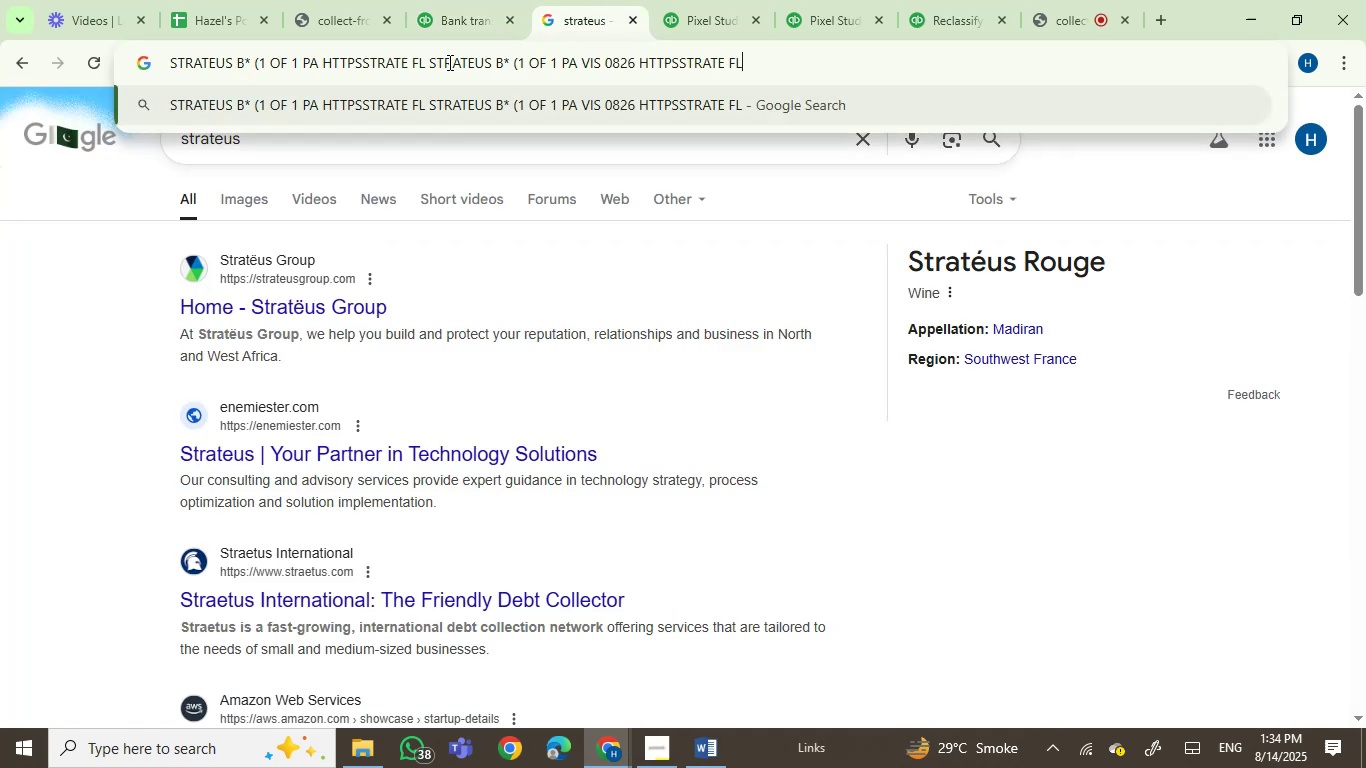 
key(Enter)
 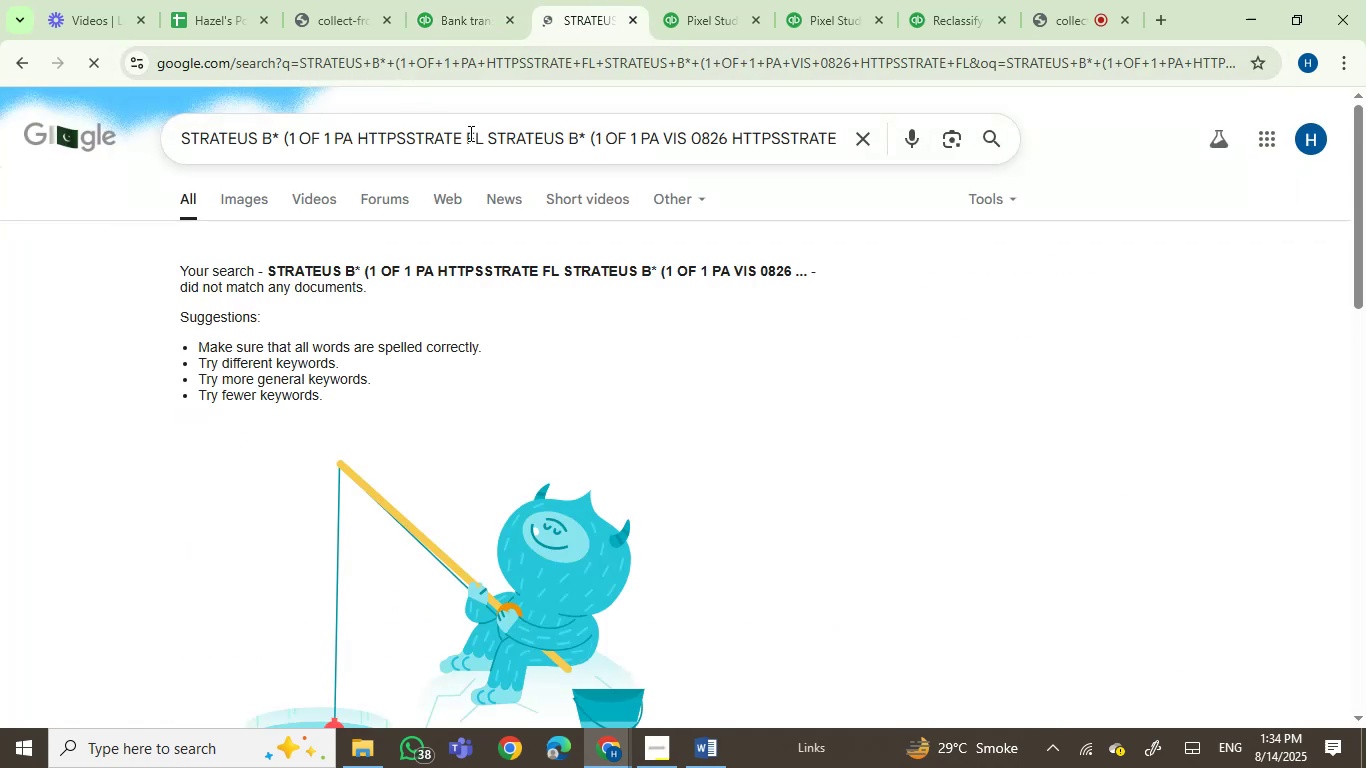 
left_click_drag(start_coordinate=[494, 133], to_coordinate=[1128, 189])
 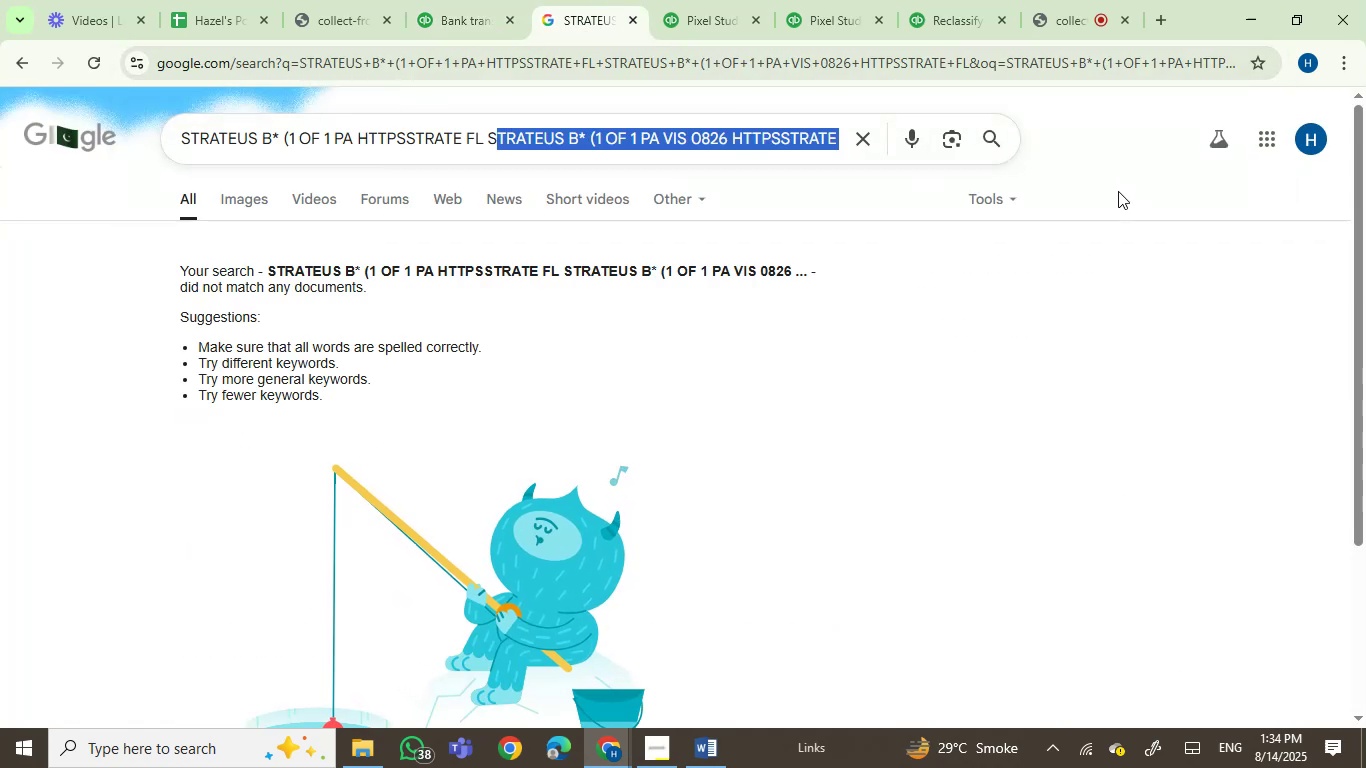 
key(Backspace)
 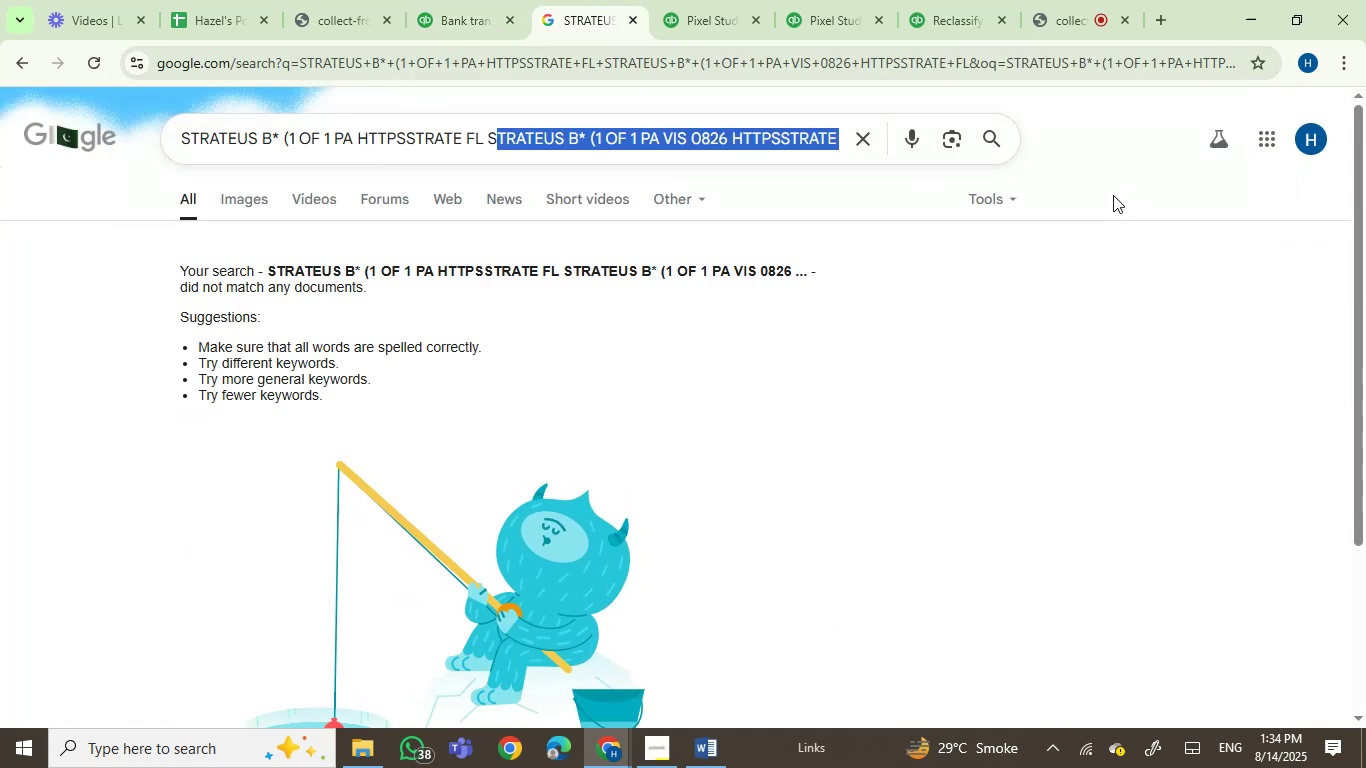 
key(Enter)
 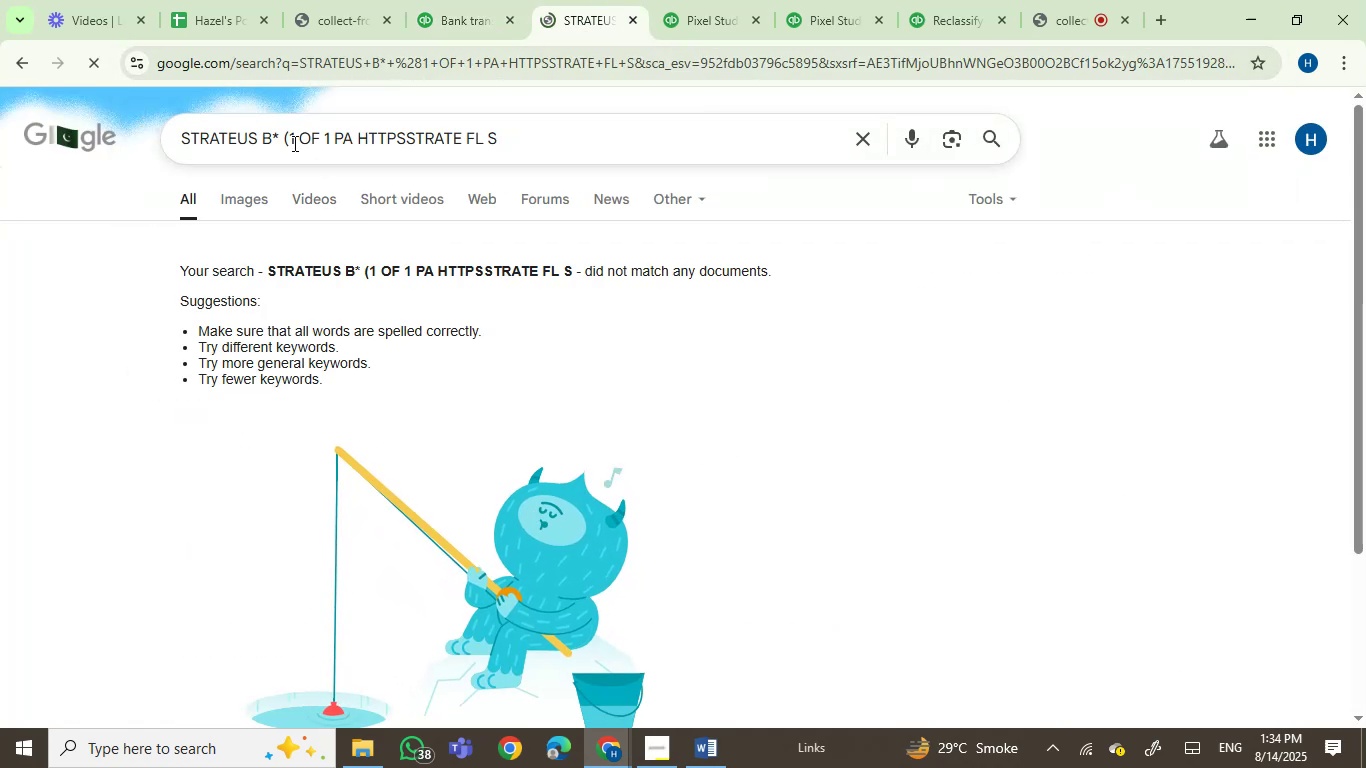 
left_click_drag(start_coordinate=[292, 135], to_coordinate=[602, 145])
 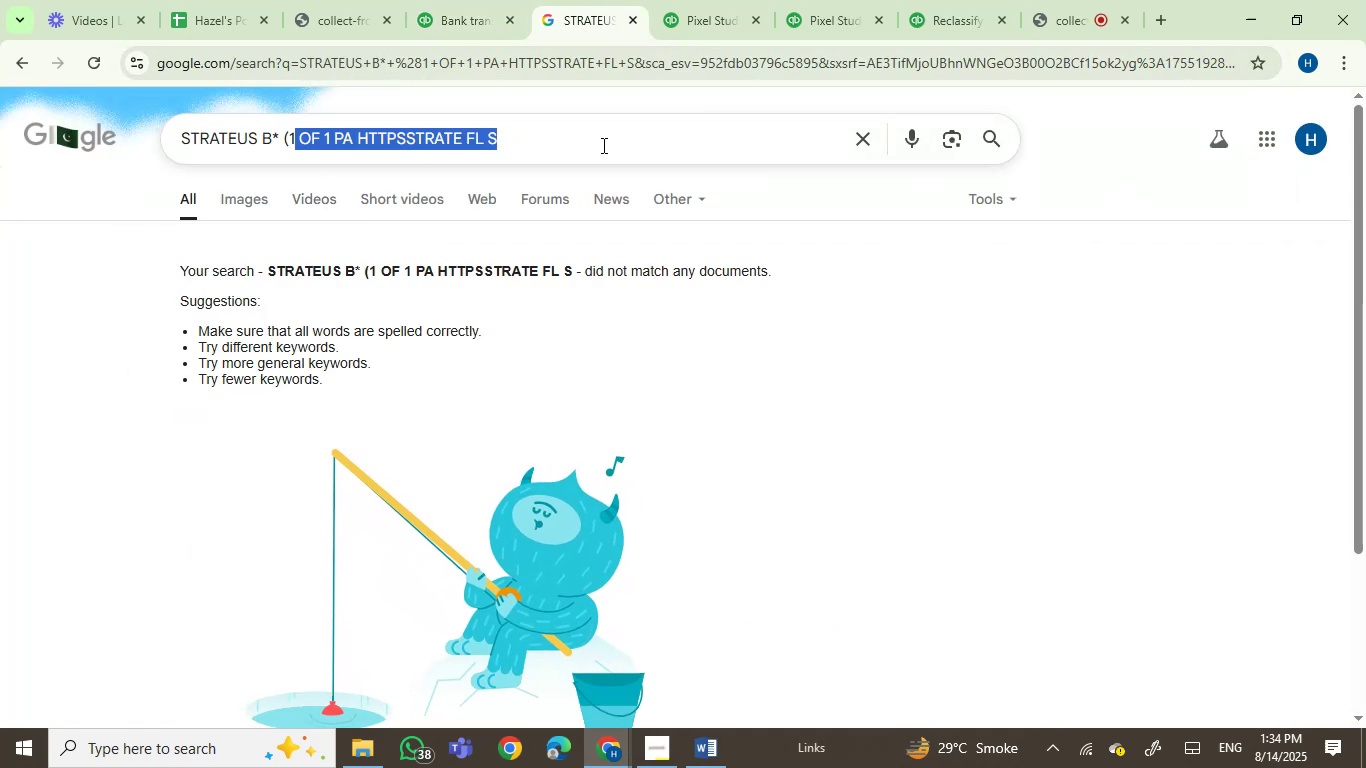 
hold_key(key=Backspace, duration=0.36)
 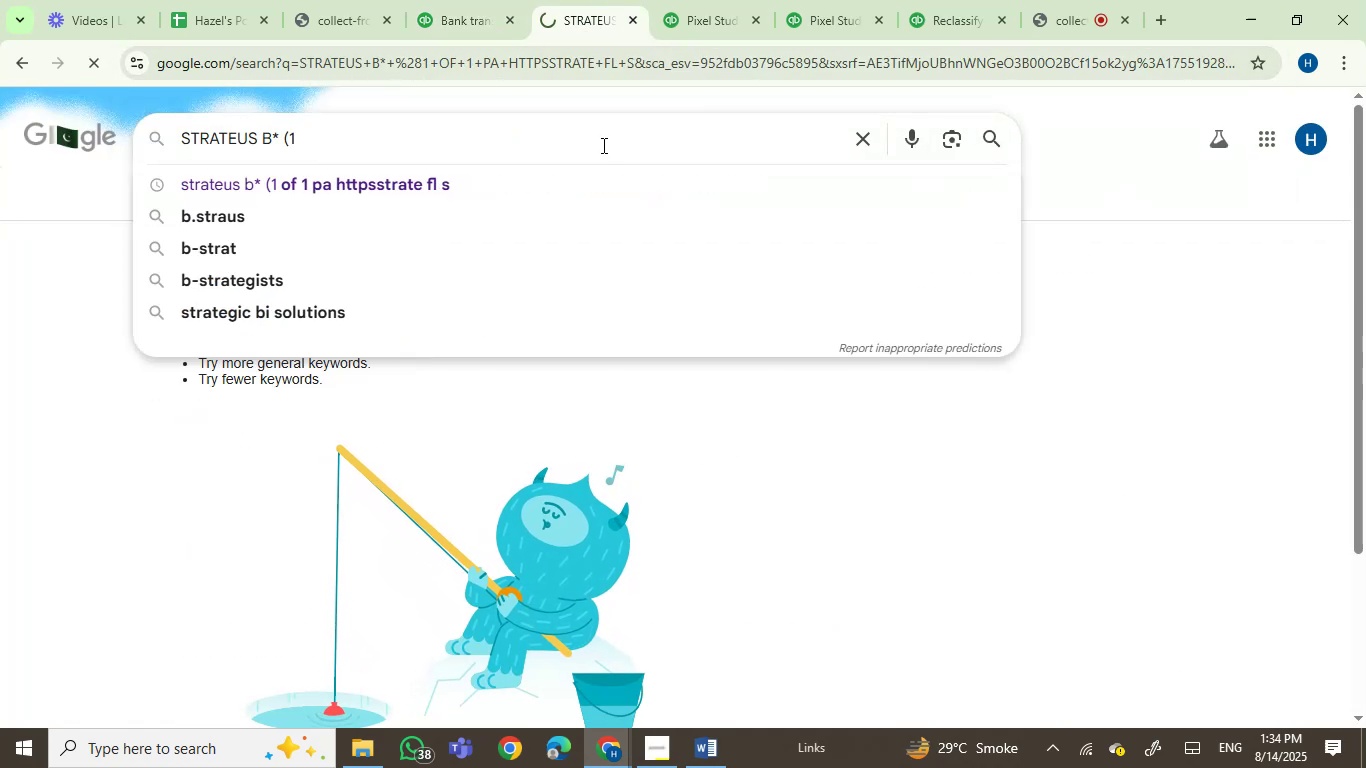 
hold_key(key=Enter, duration=0.33)
 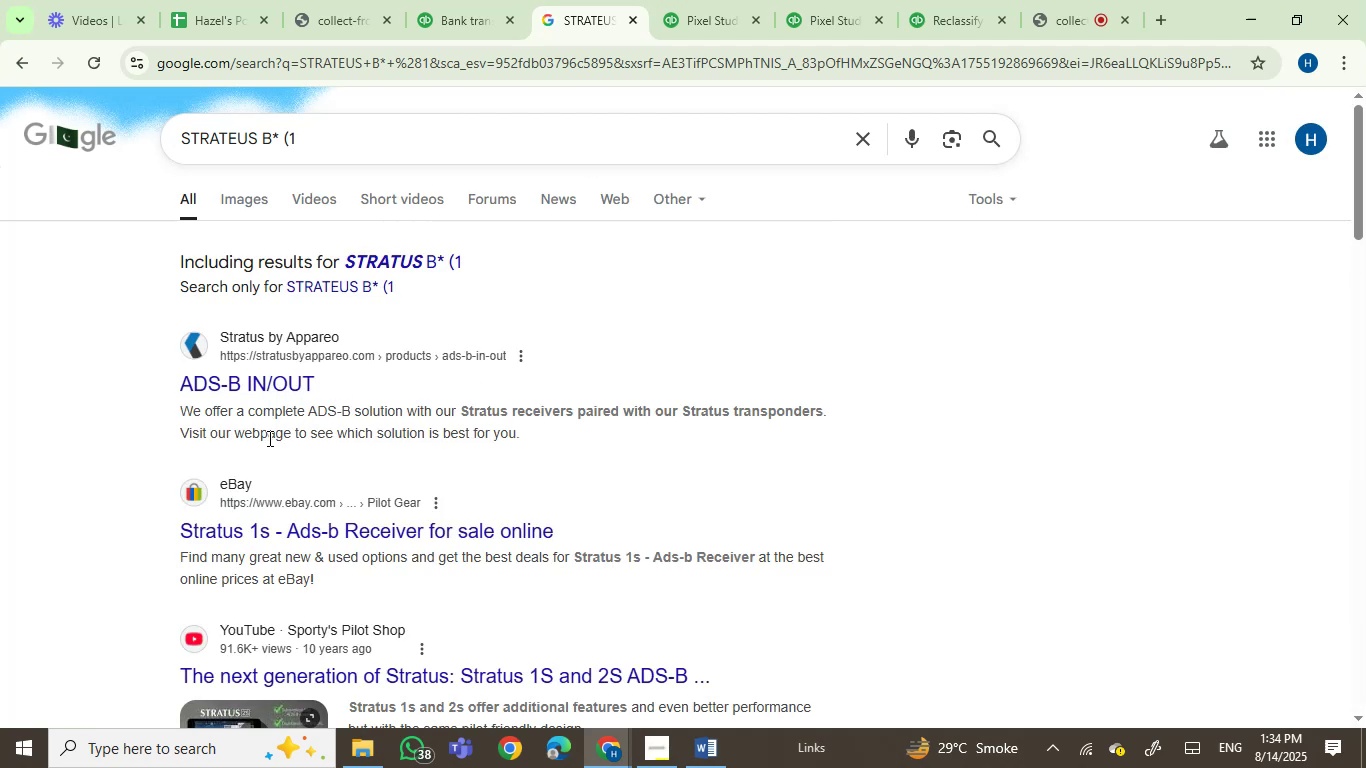 
wait(7.78)
 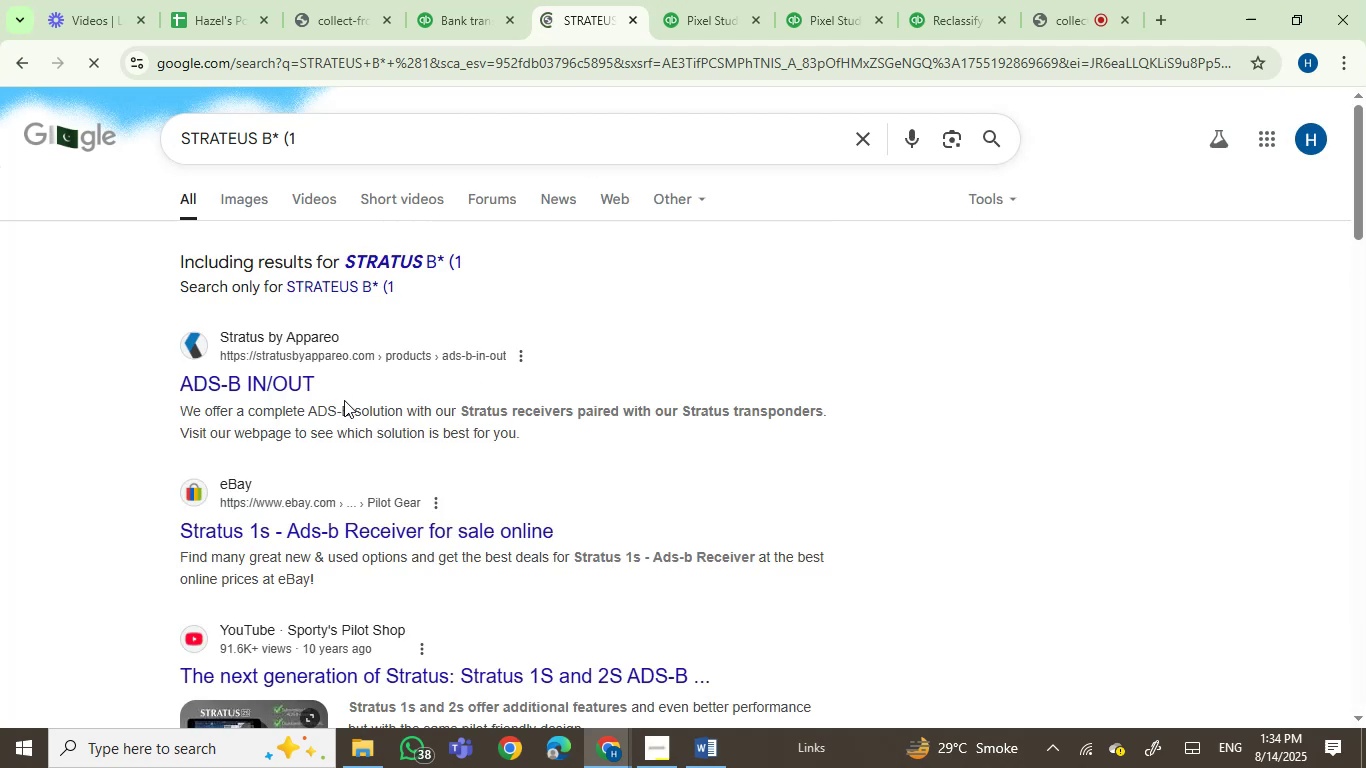 
left_click_drag(start_coordinate=[259, 139], to_coordinate=[375, 138])
 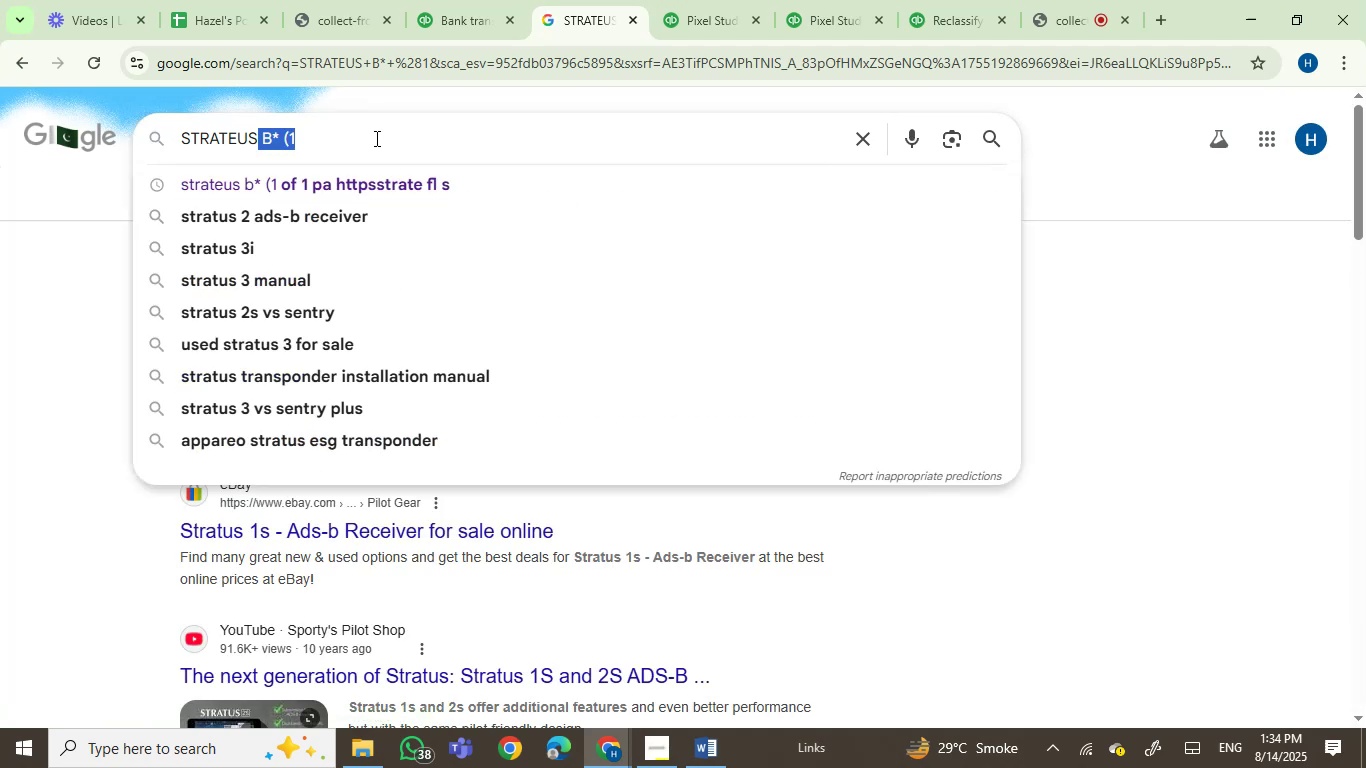 
key(Backspace)
 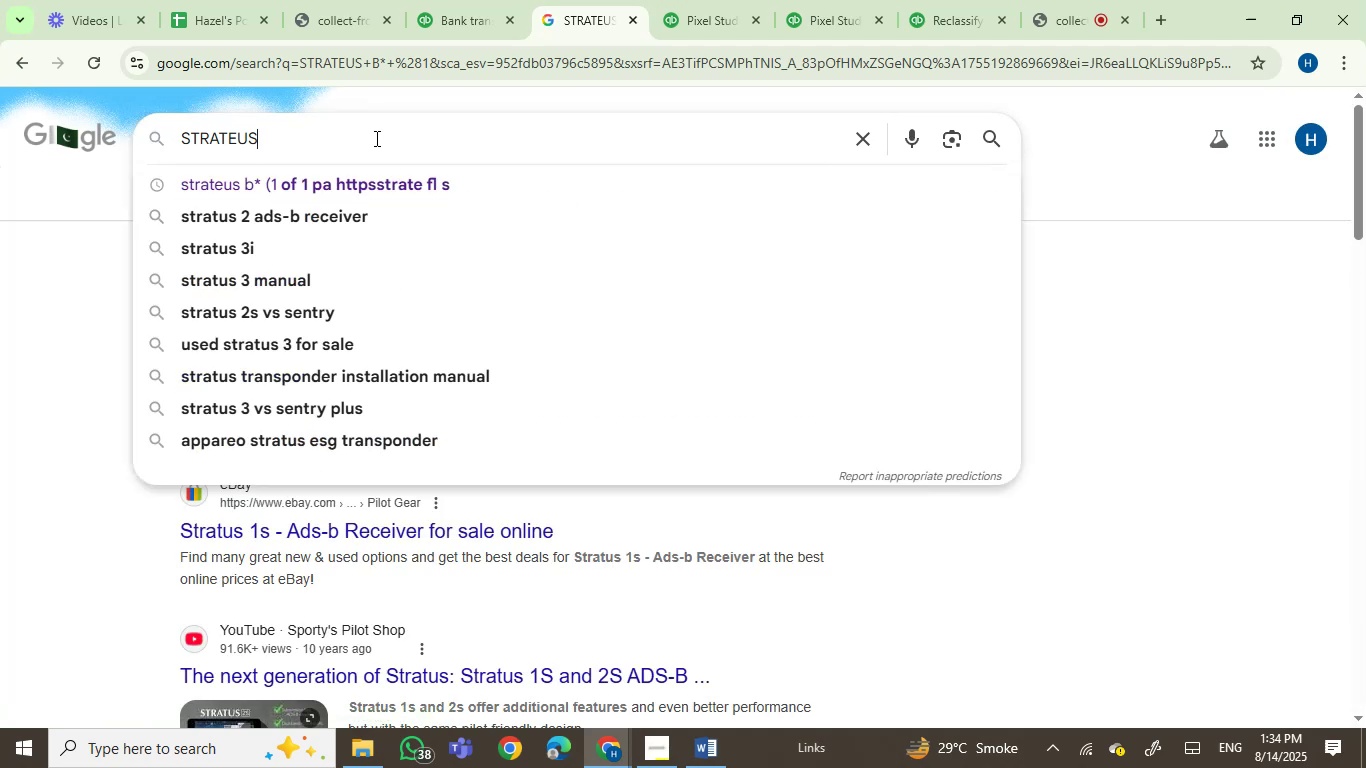 
key(Enter)
 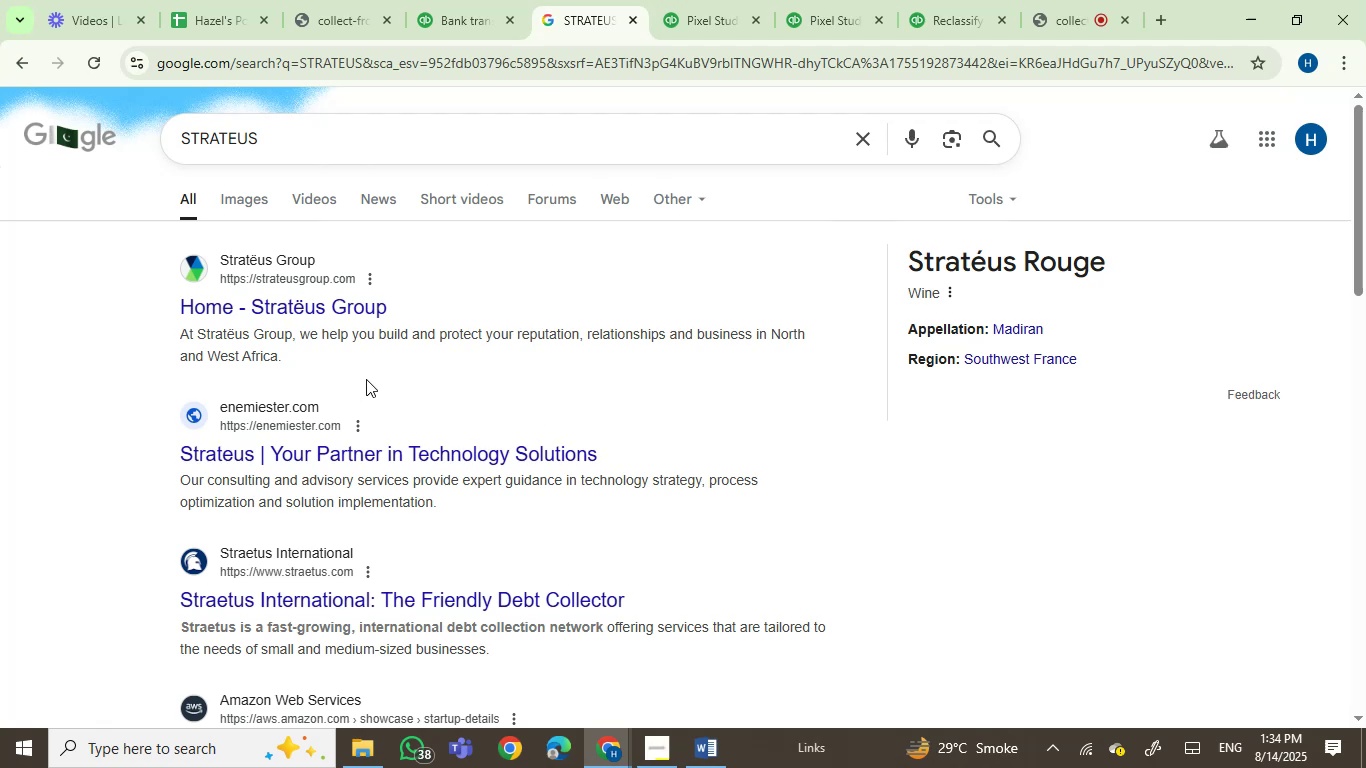 
wait(5.87)
 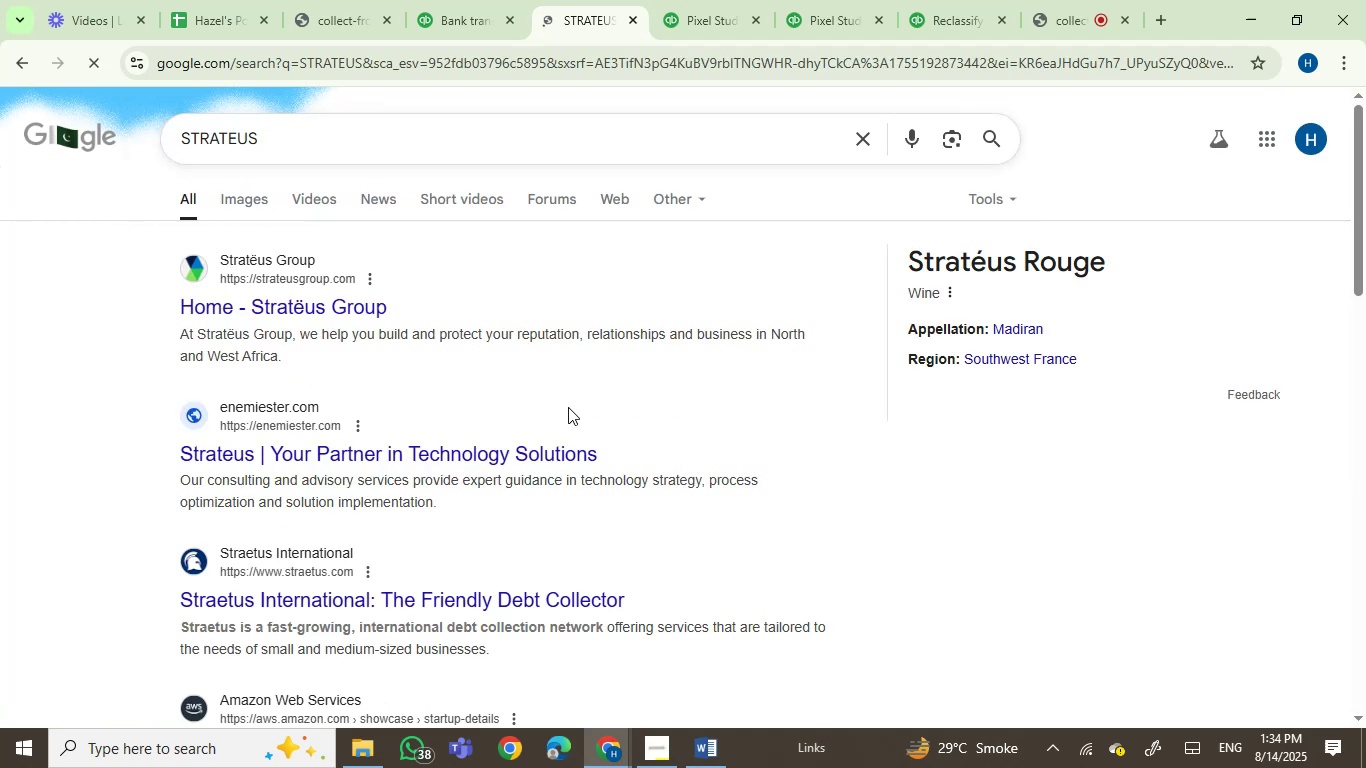 
left_click([446, 15])
 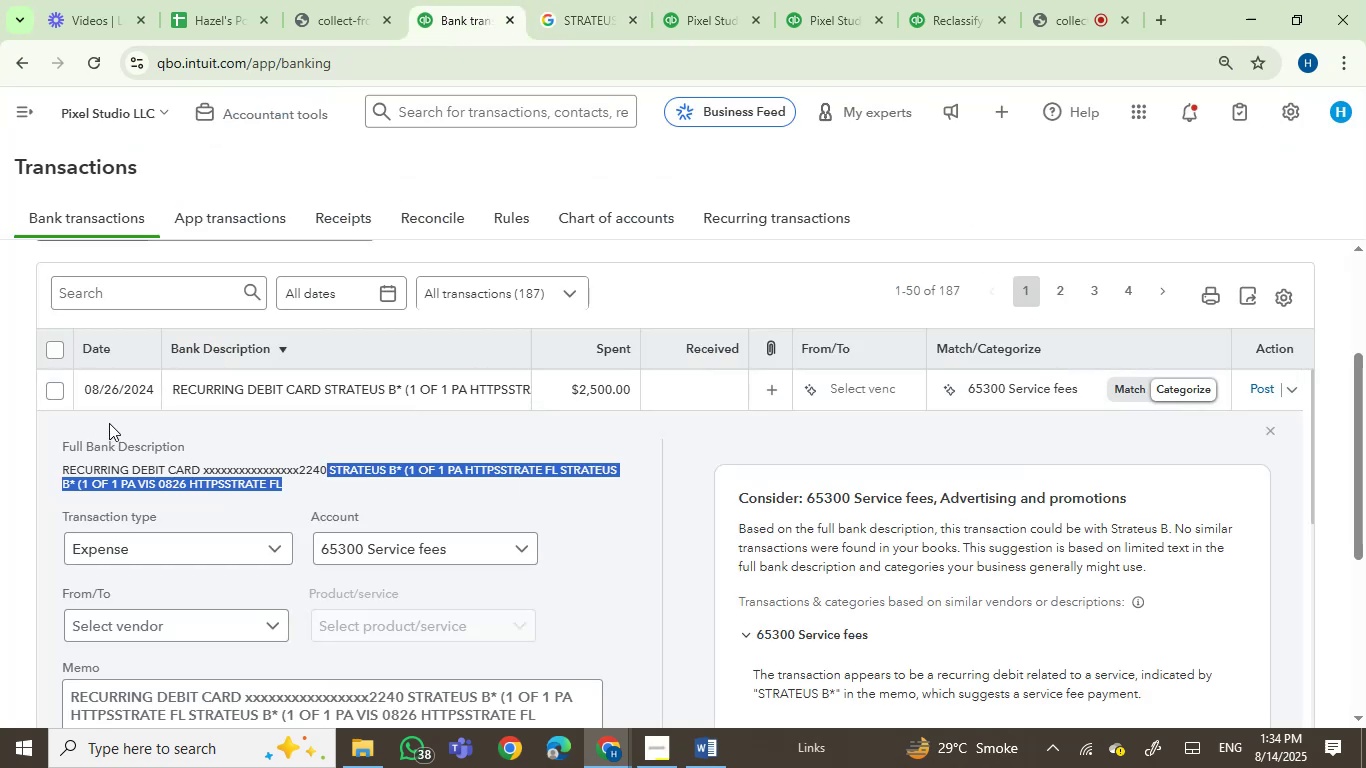 
left_click([59, 398])
 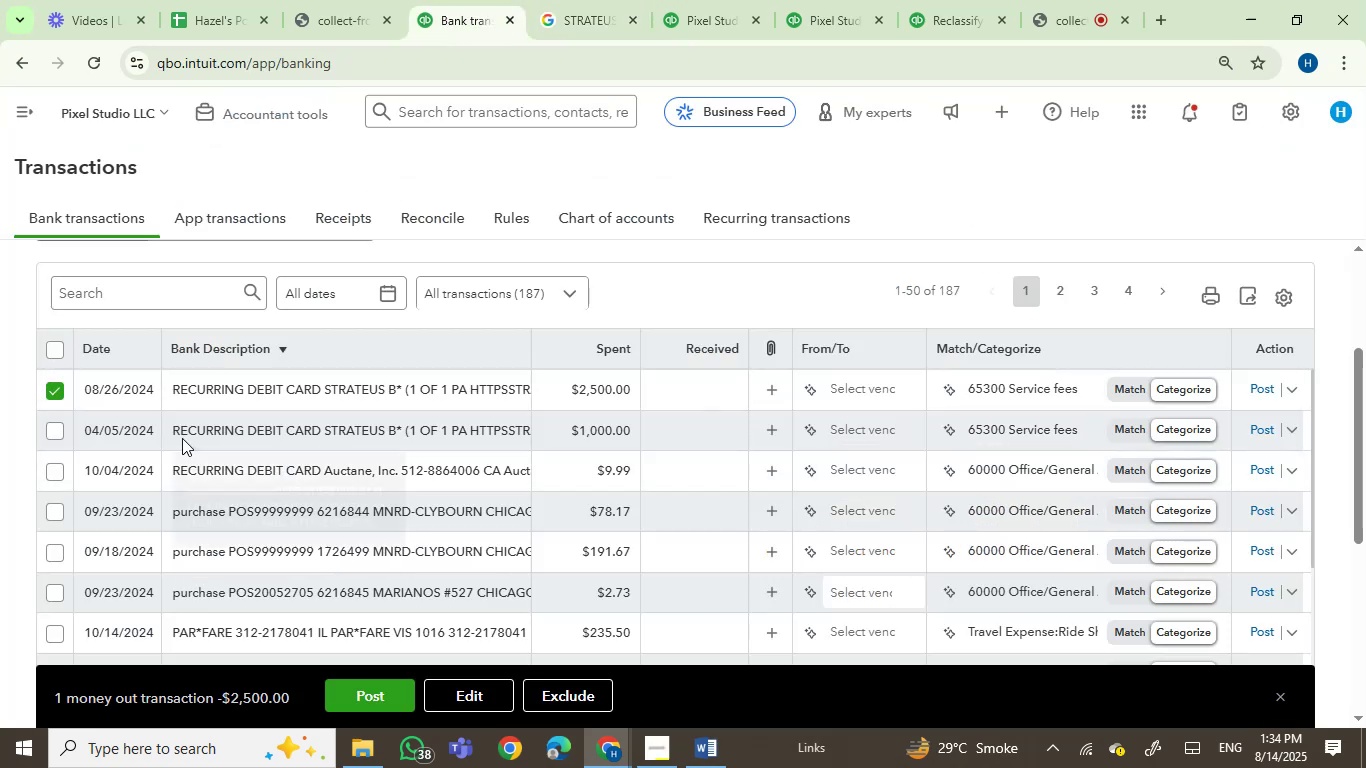 
left_click([51, 428])
 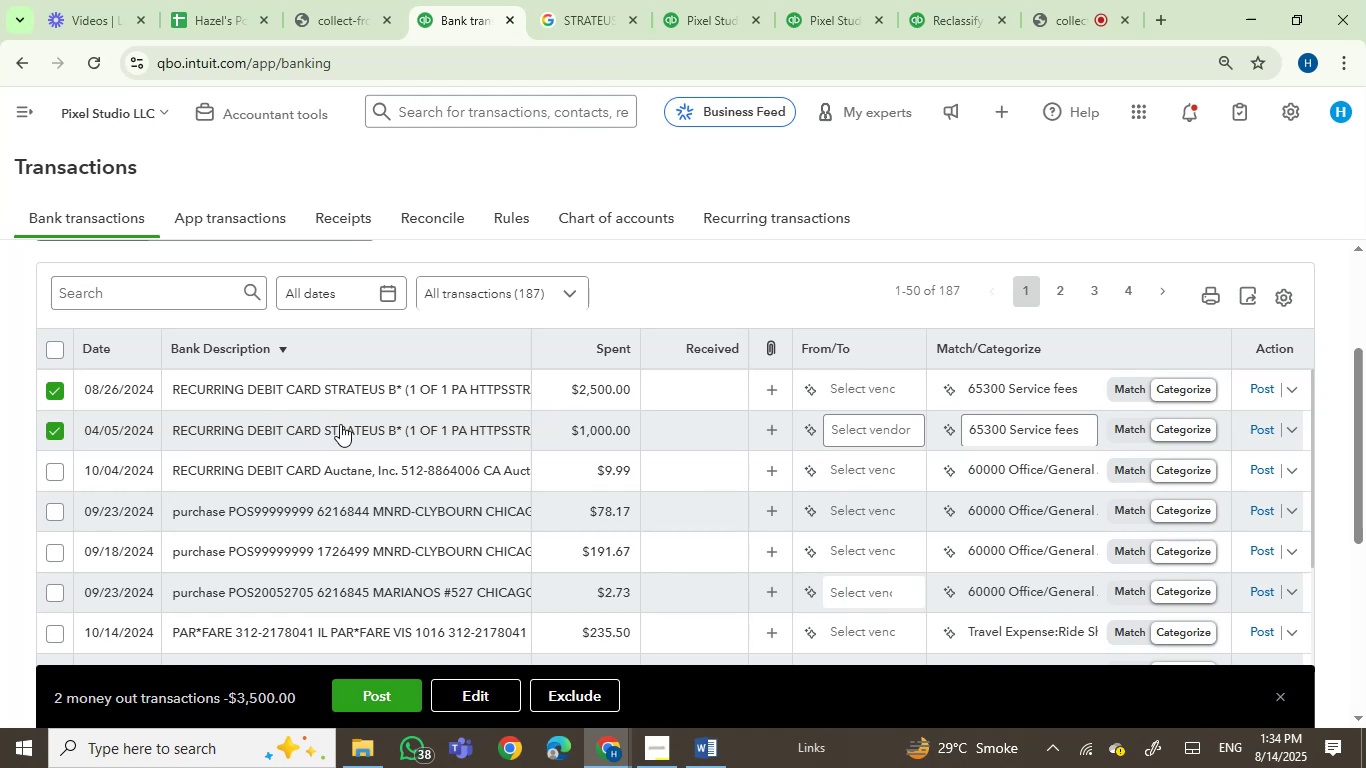 
left_click([346, 425])
 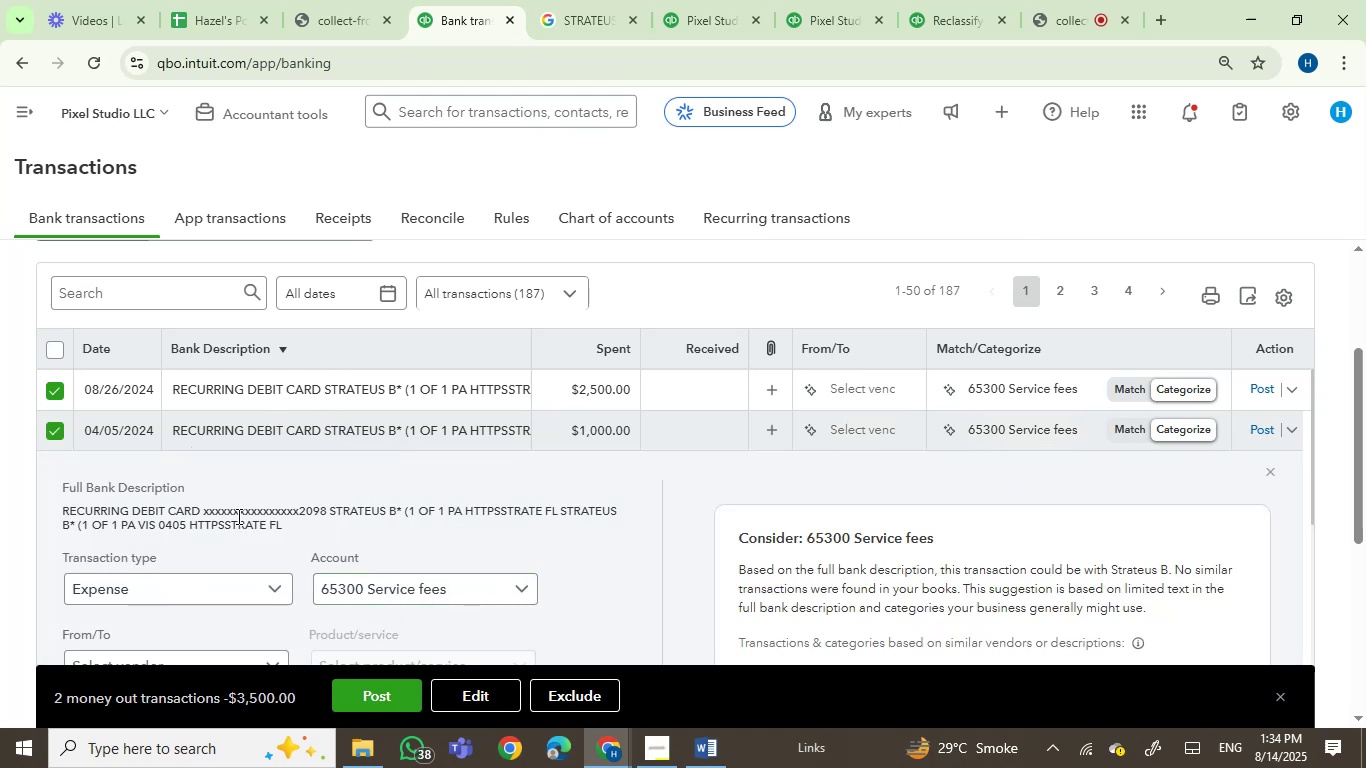 
double_click([371, 507])
 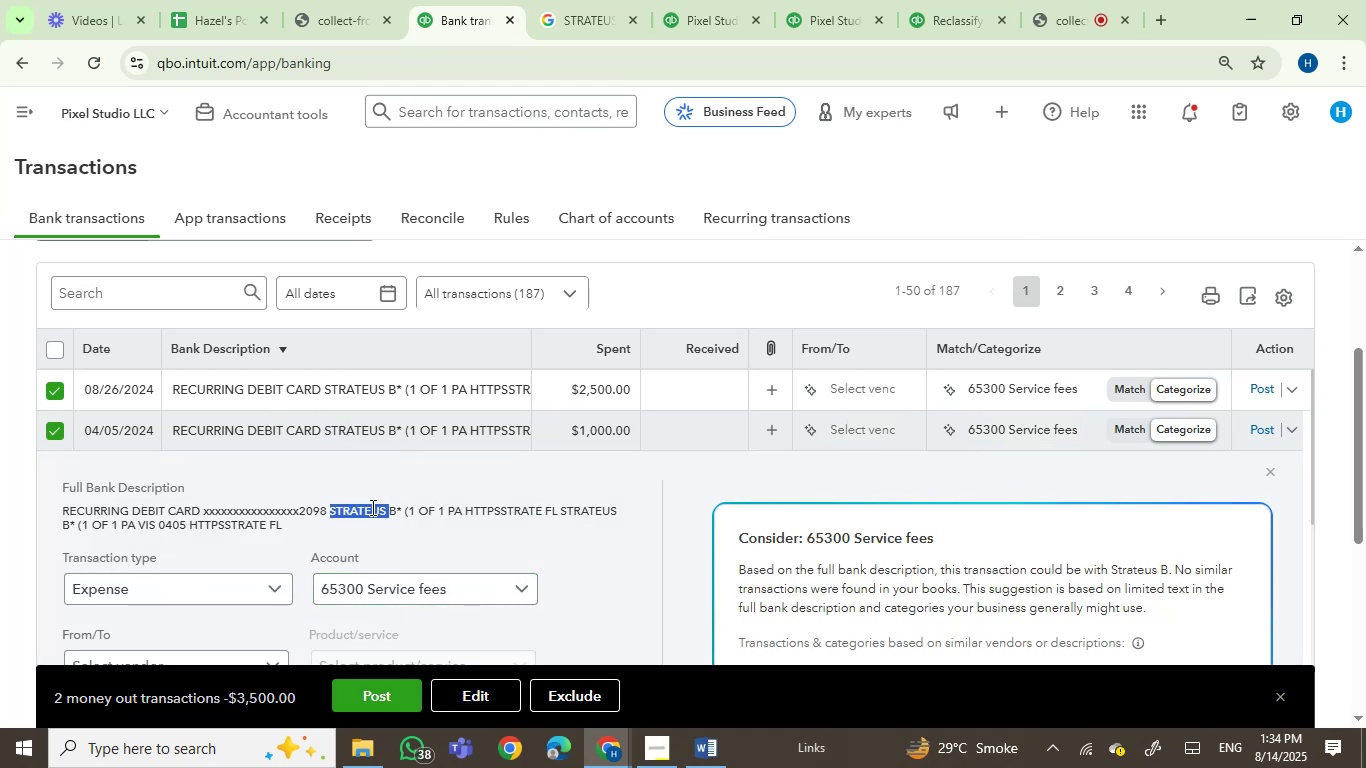 
key(Control+C)
 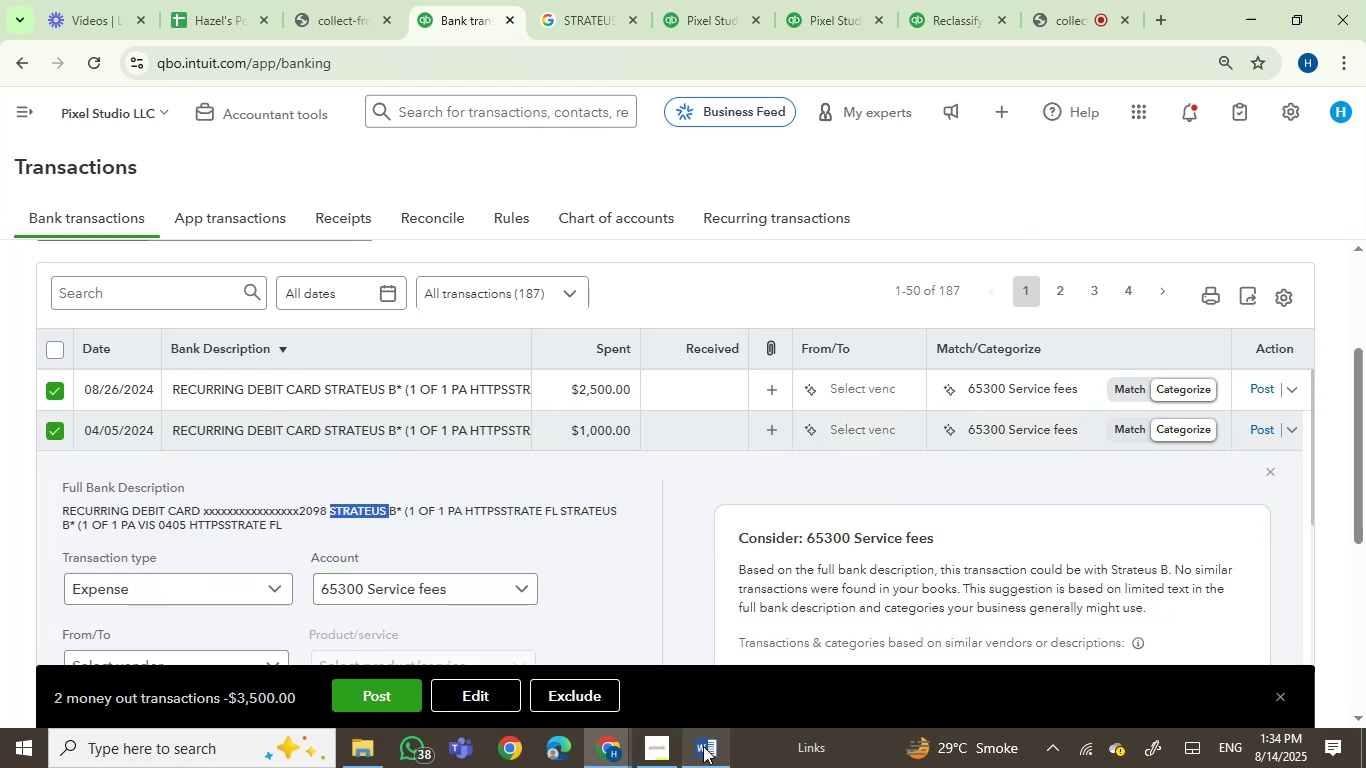 
left_click([703, 747])
 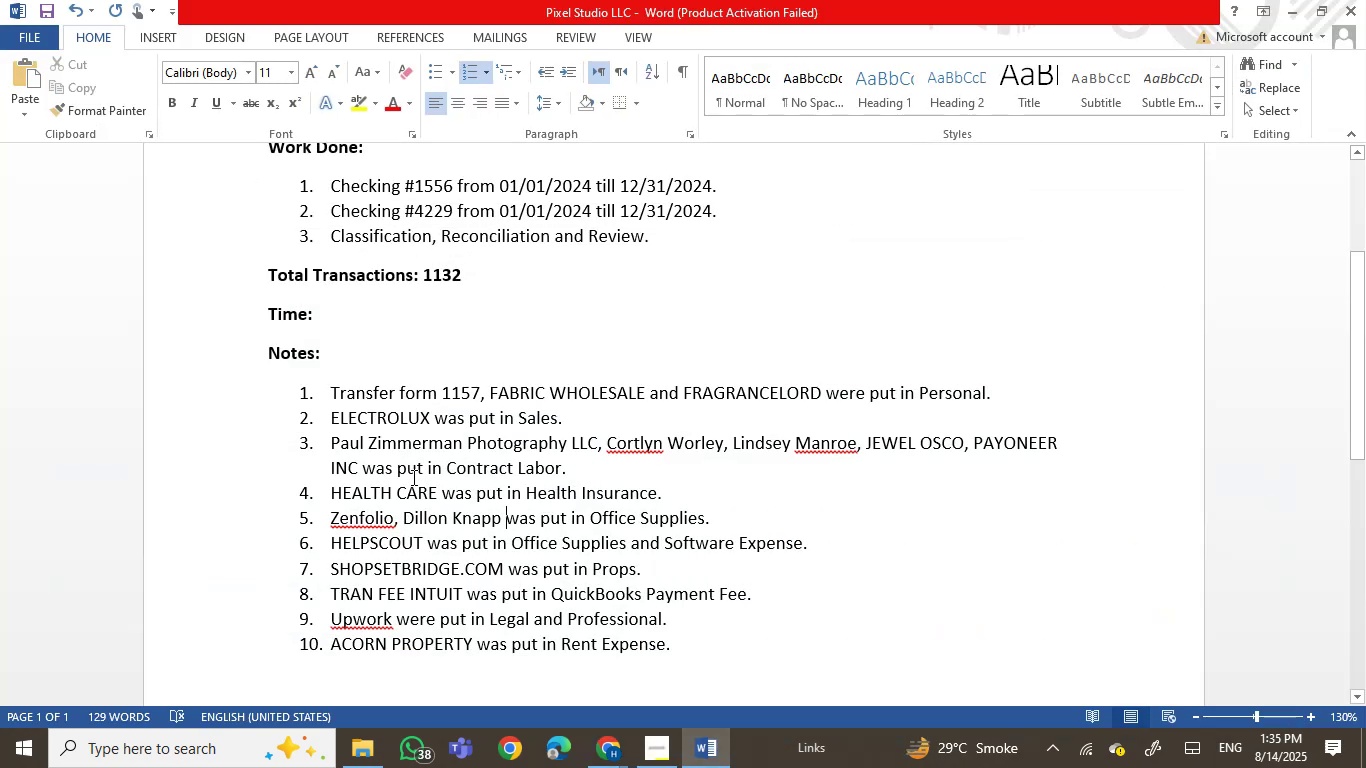 
left_click([354, 468])
 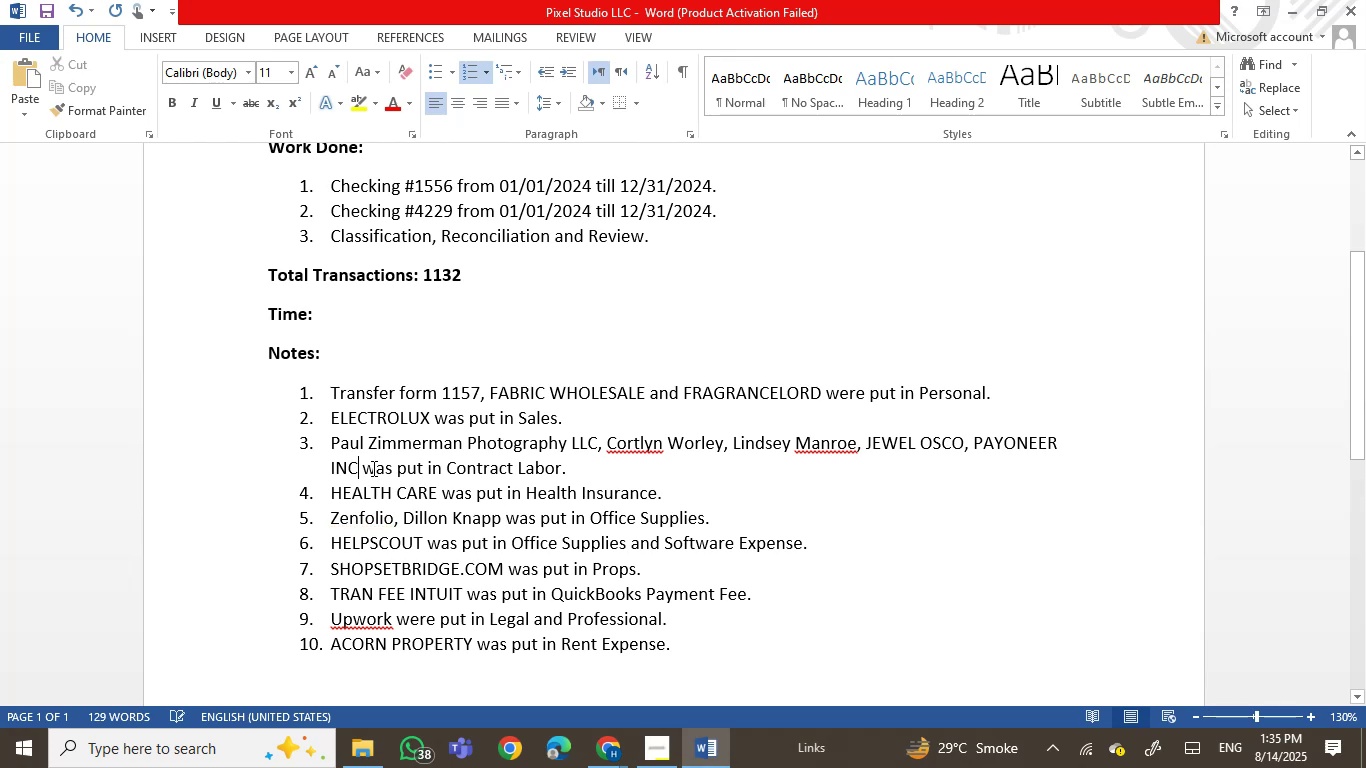 
key(Comma)
 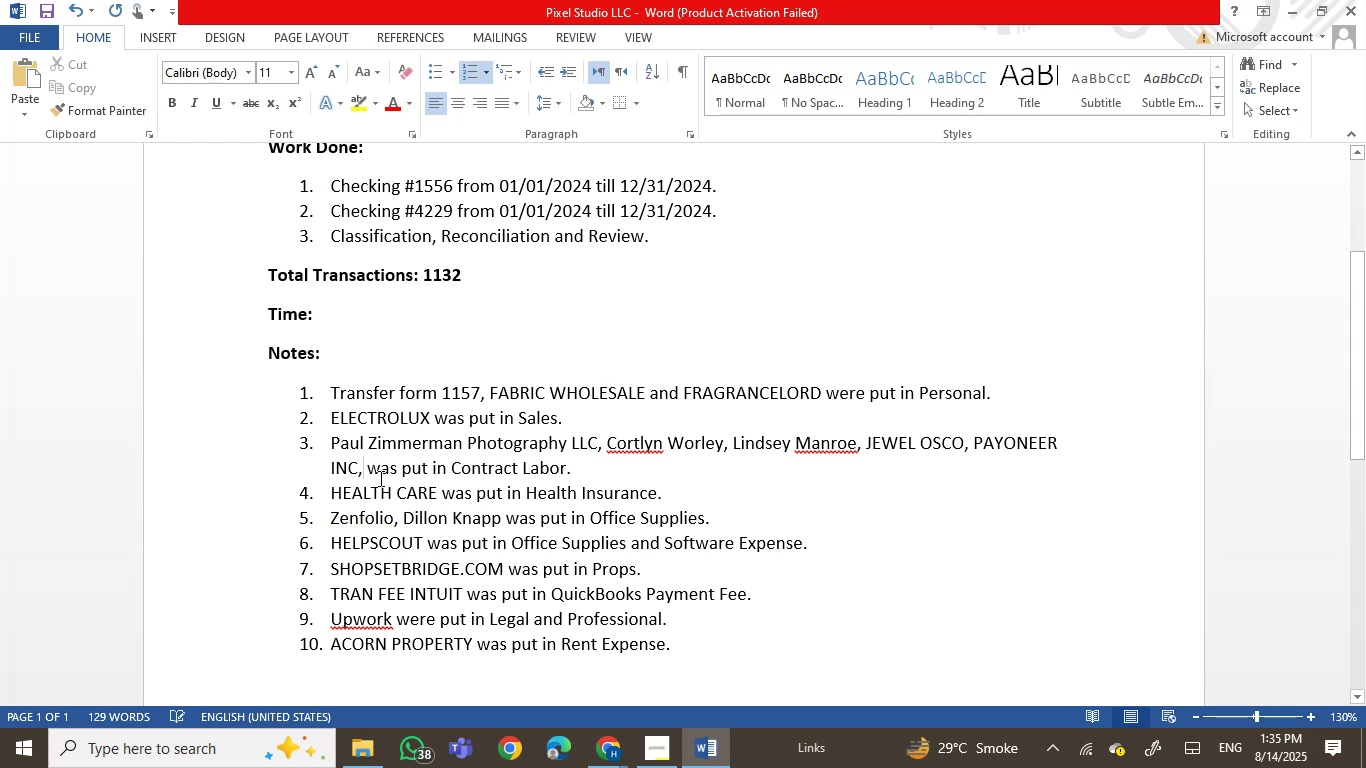 
key(ArrowRight)
 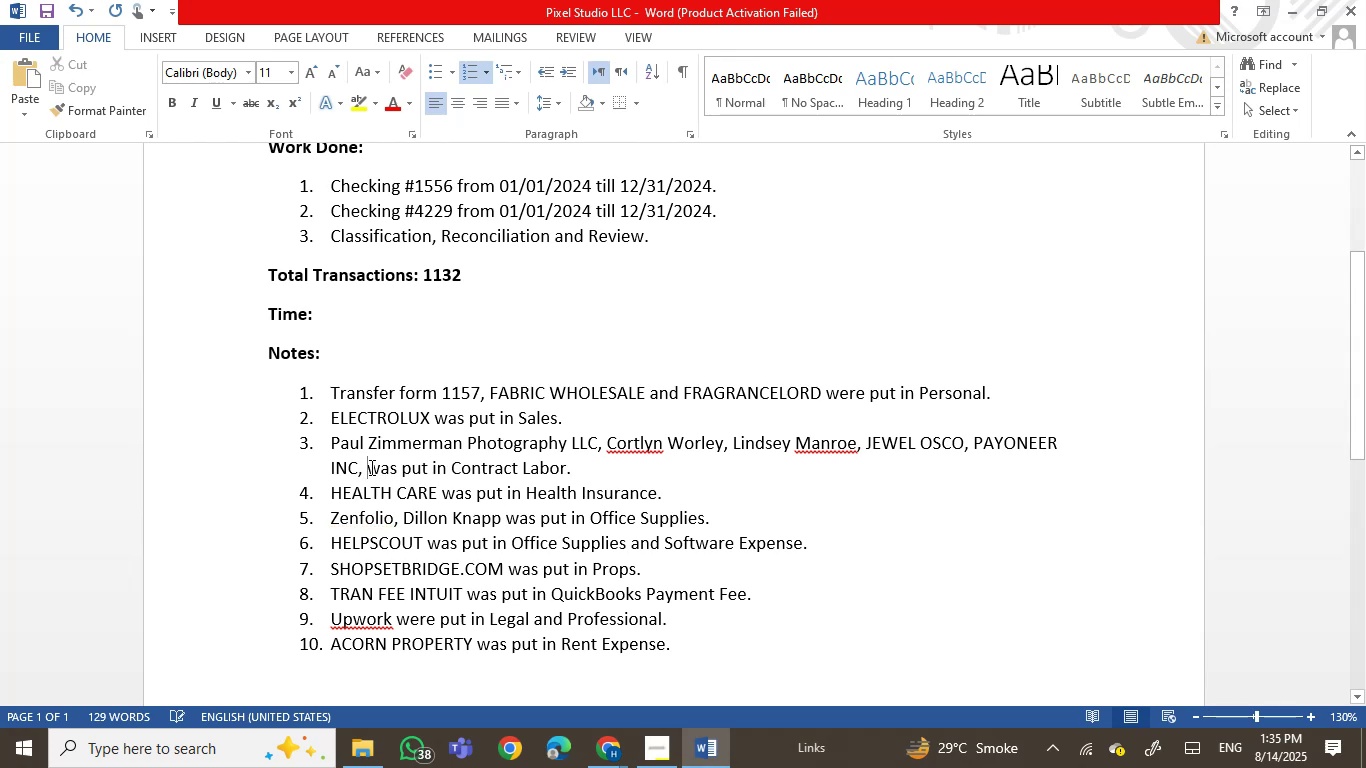 
right_click([369, 467])
 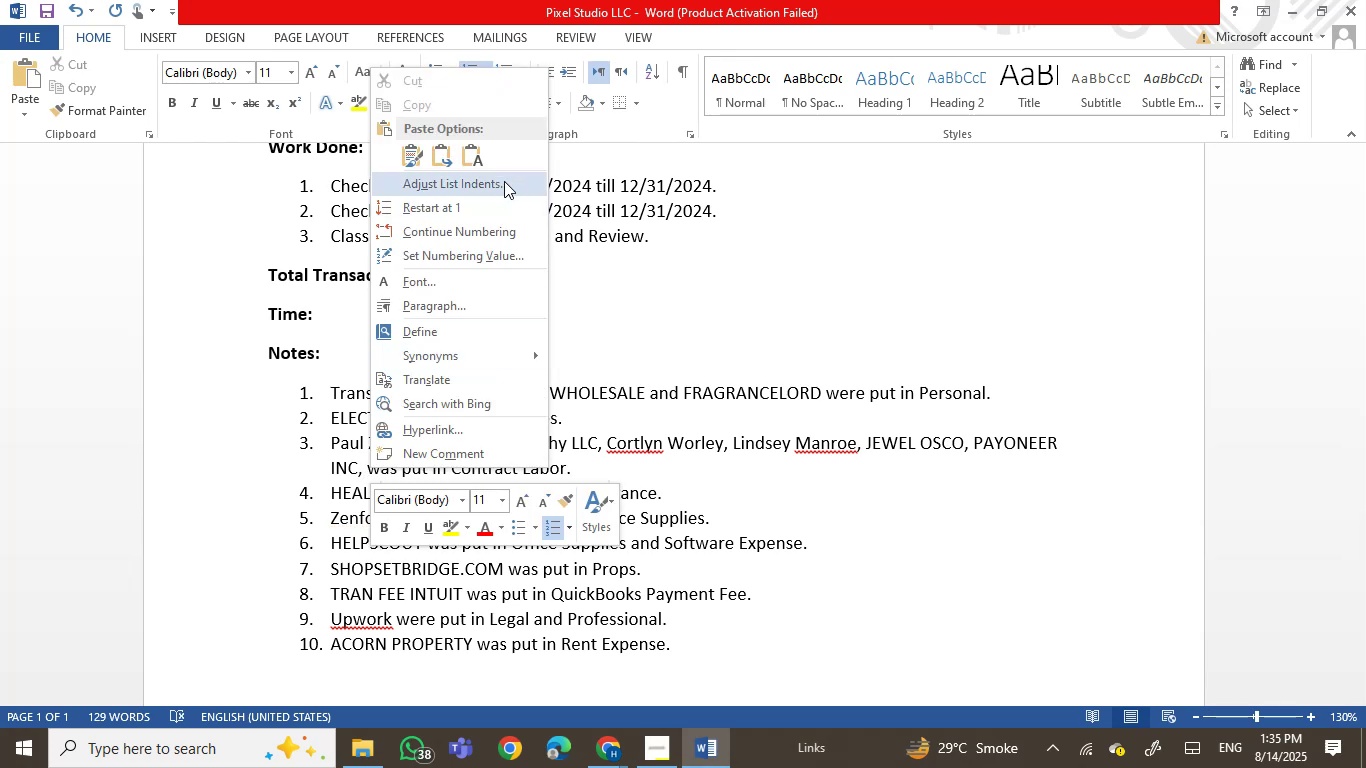 
left_click([466, 149])
 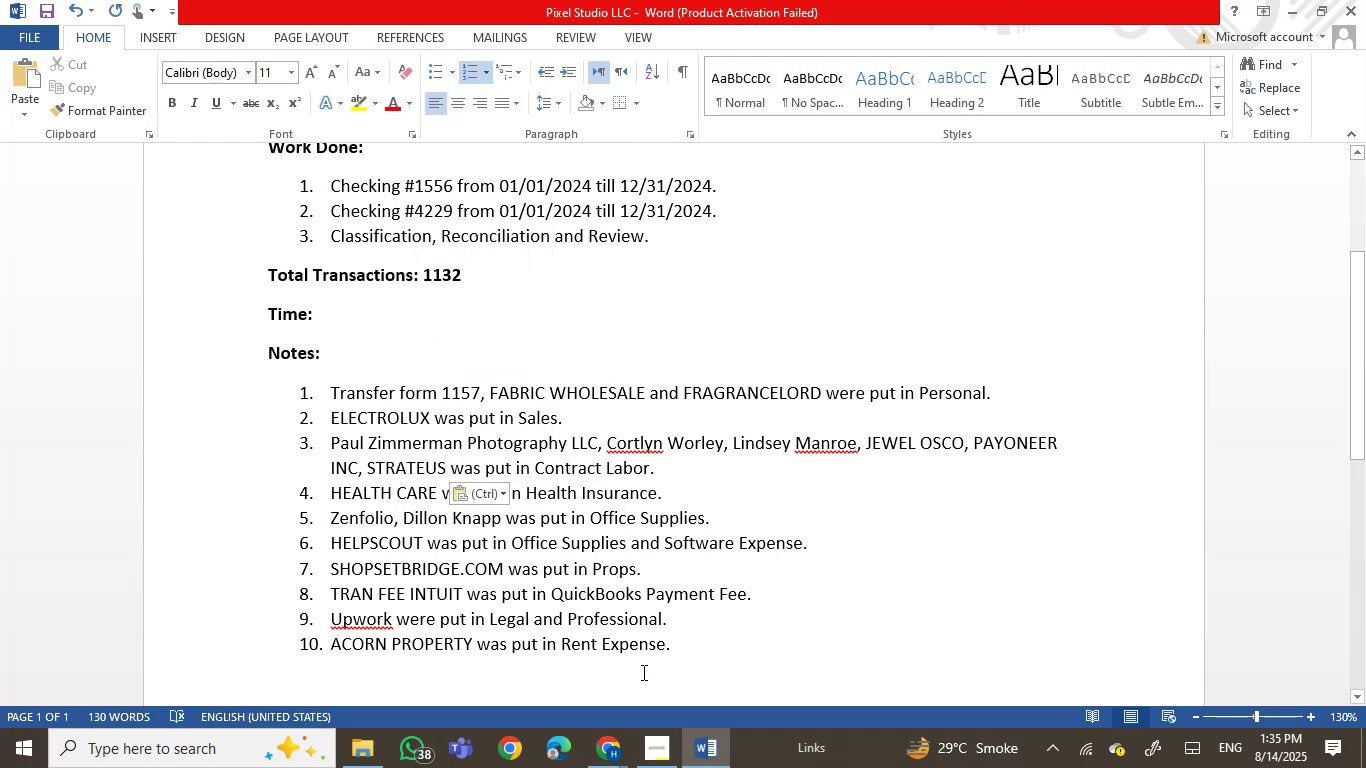 
left_click([698, 767])
 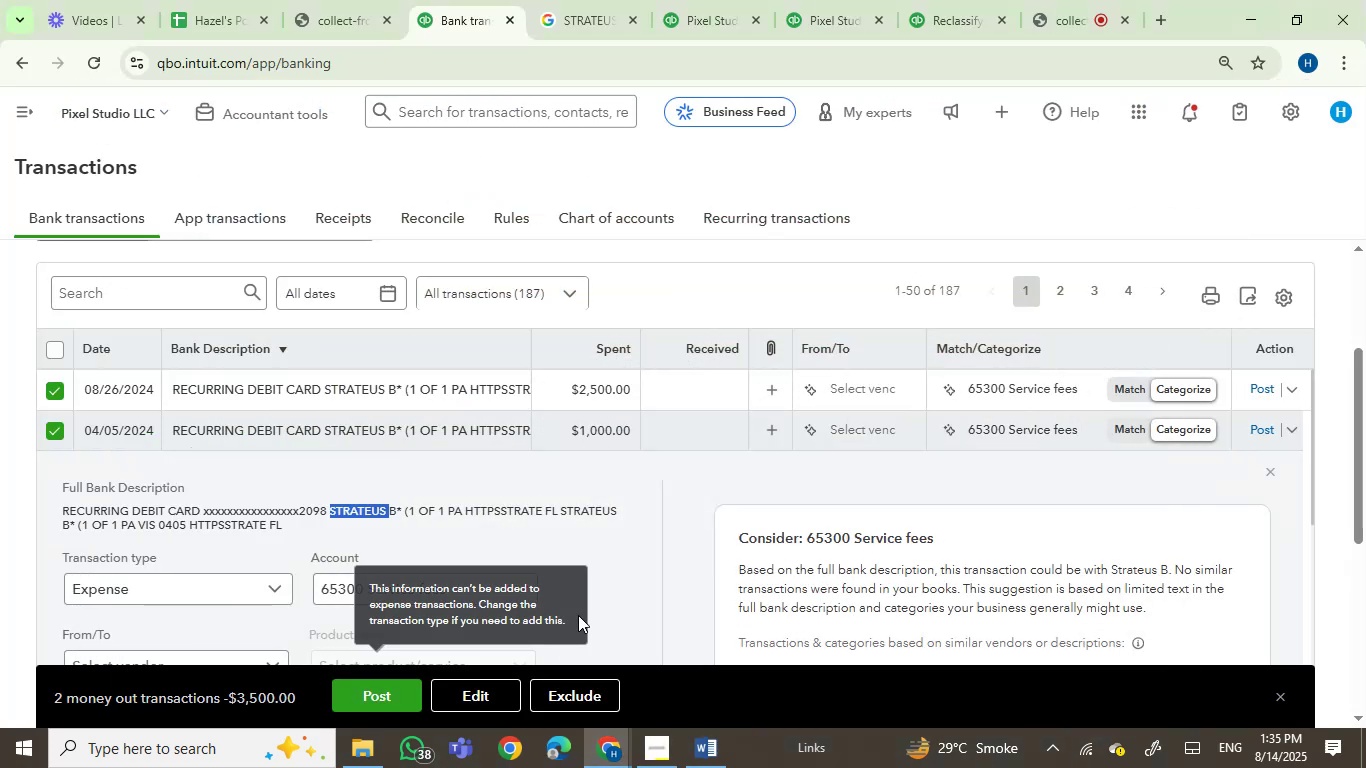 
left_click([484, 696])
 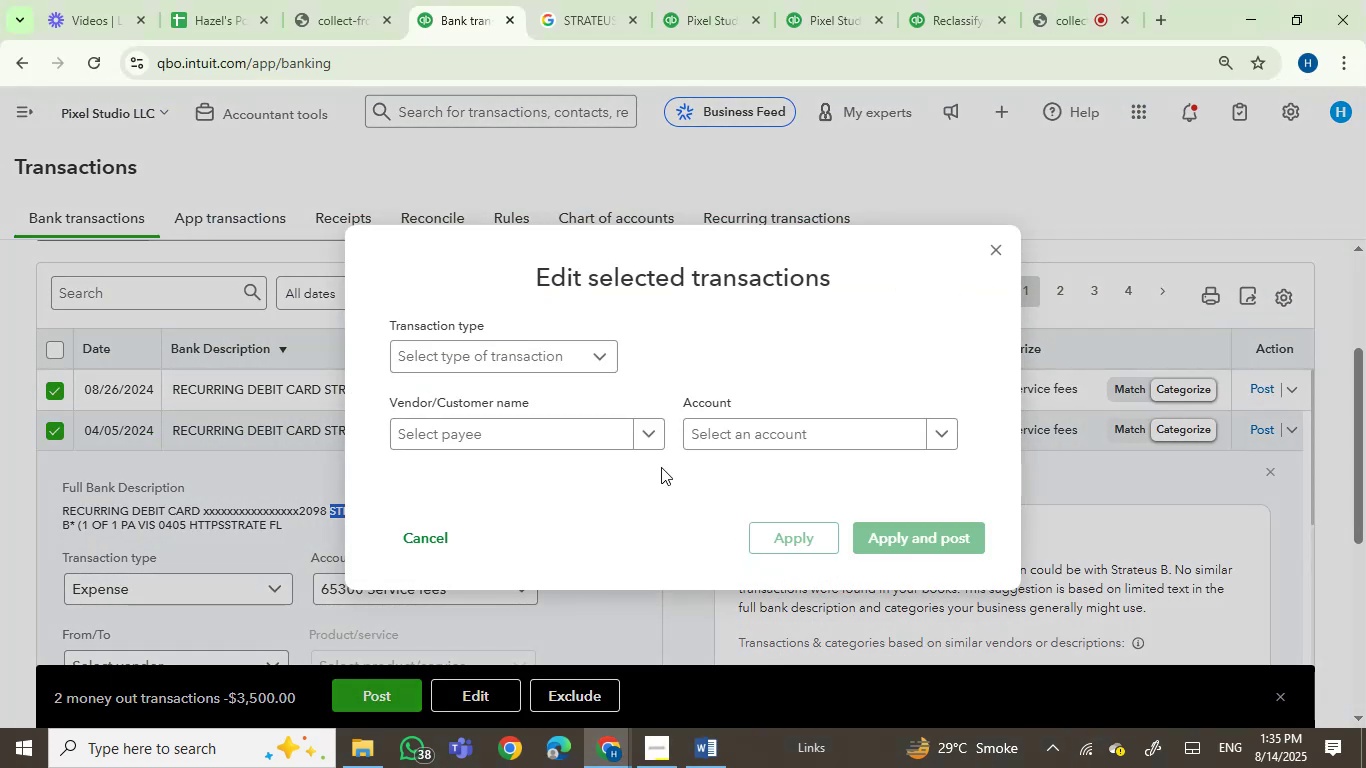 
left_click([701, 432])
 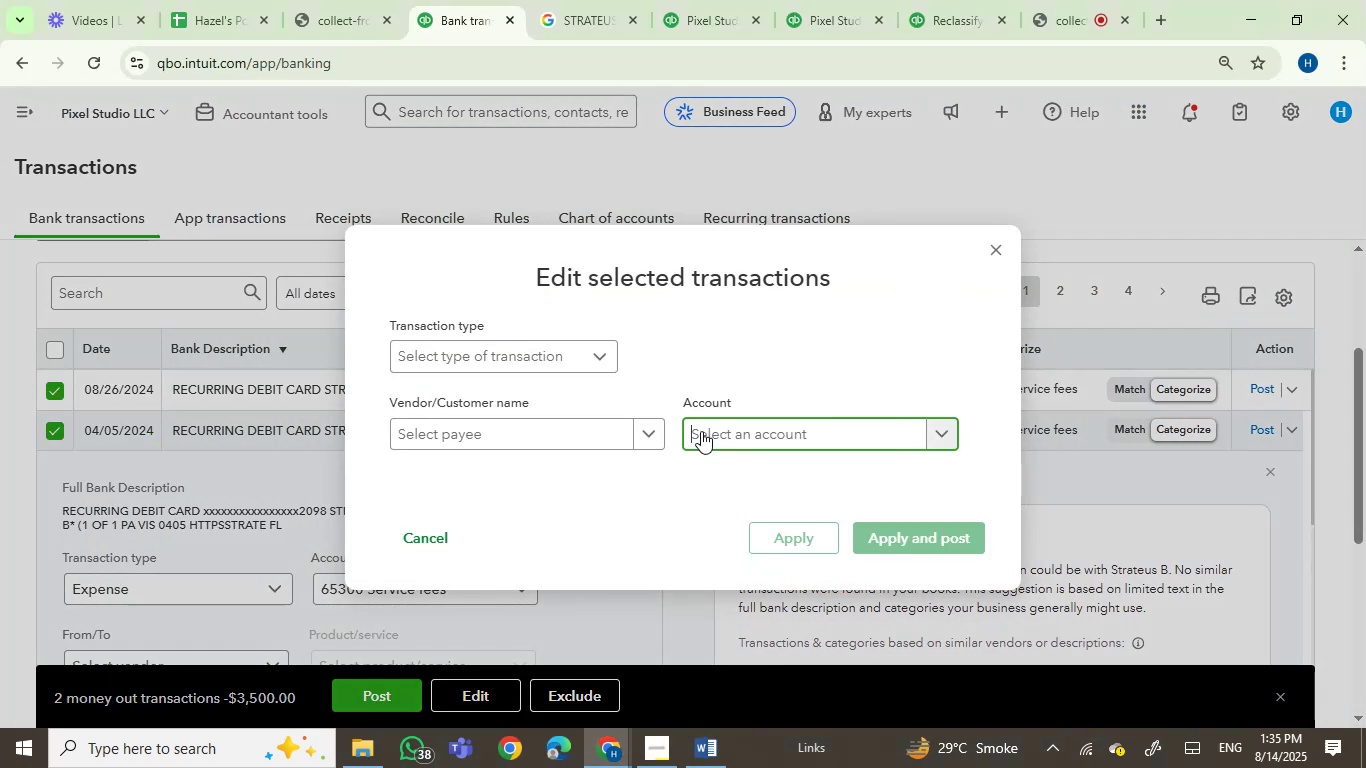 
type(contrac)
 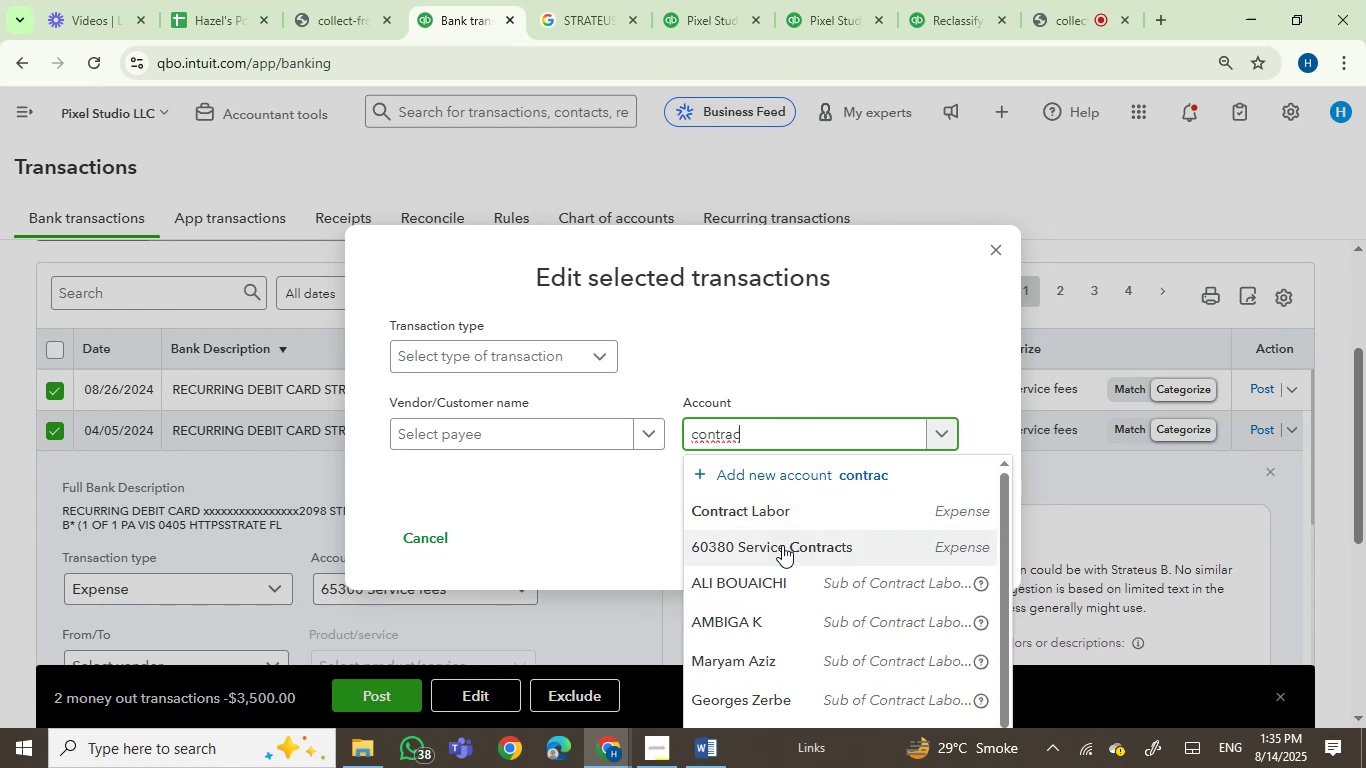 
left_click([779, 517])
 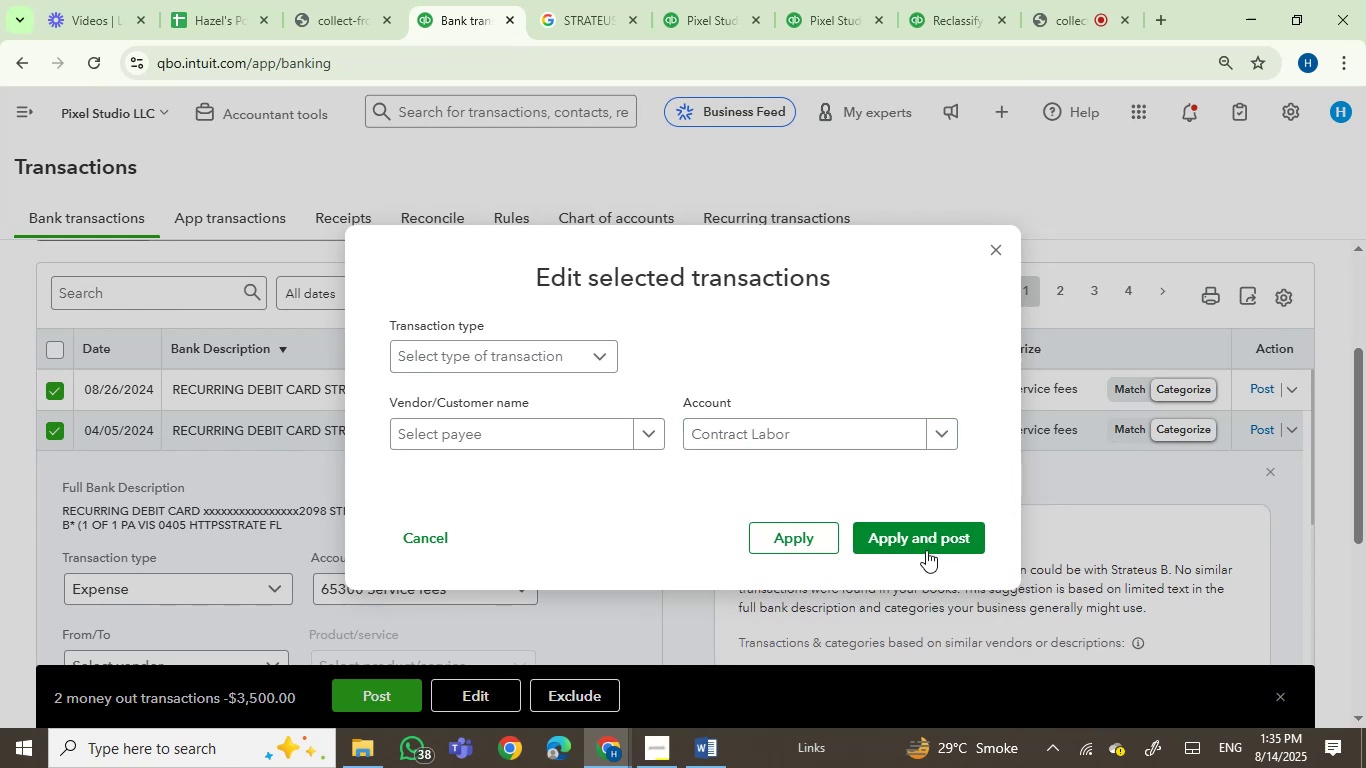 
left_click([926, 533])
 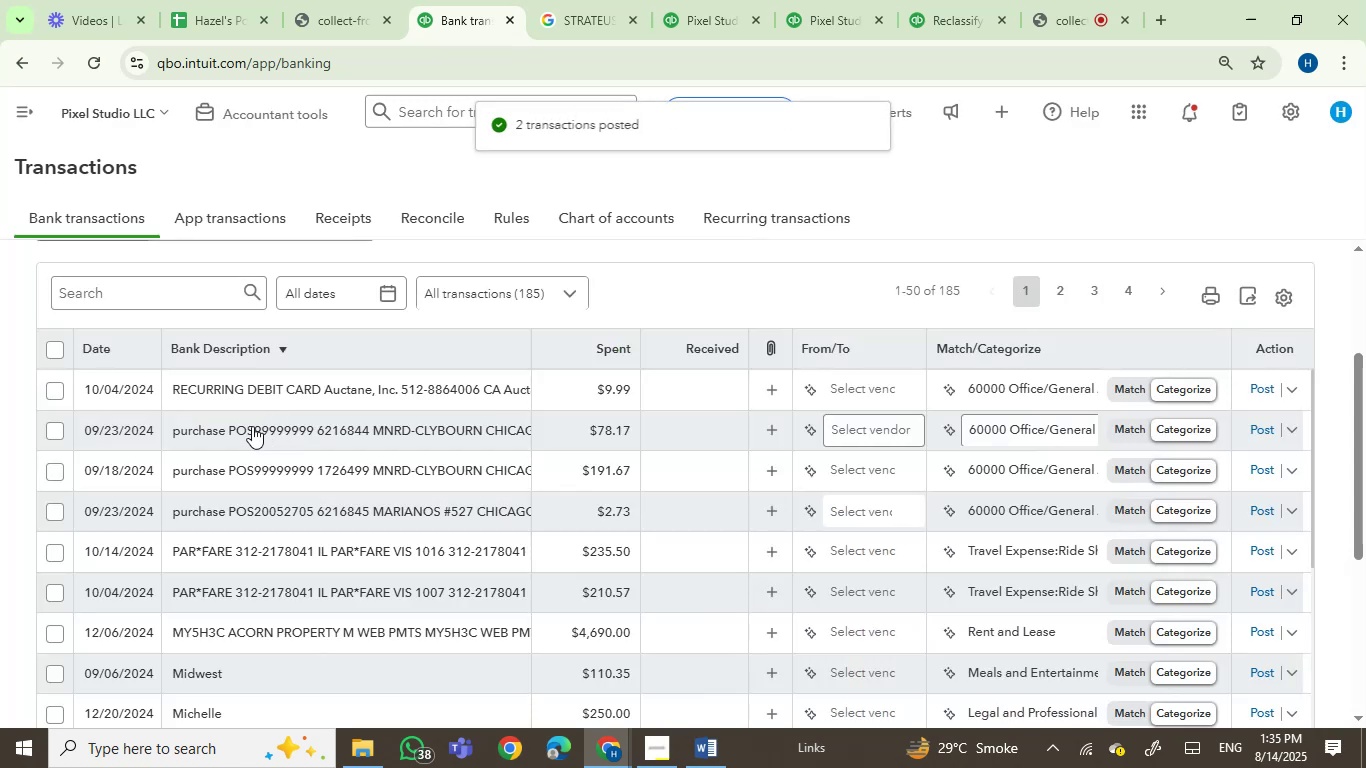 
wait(6.94)
 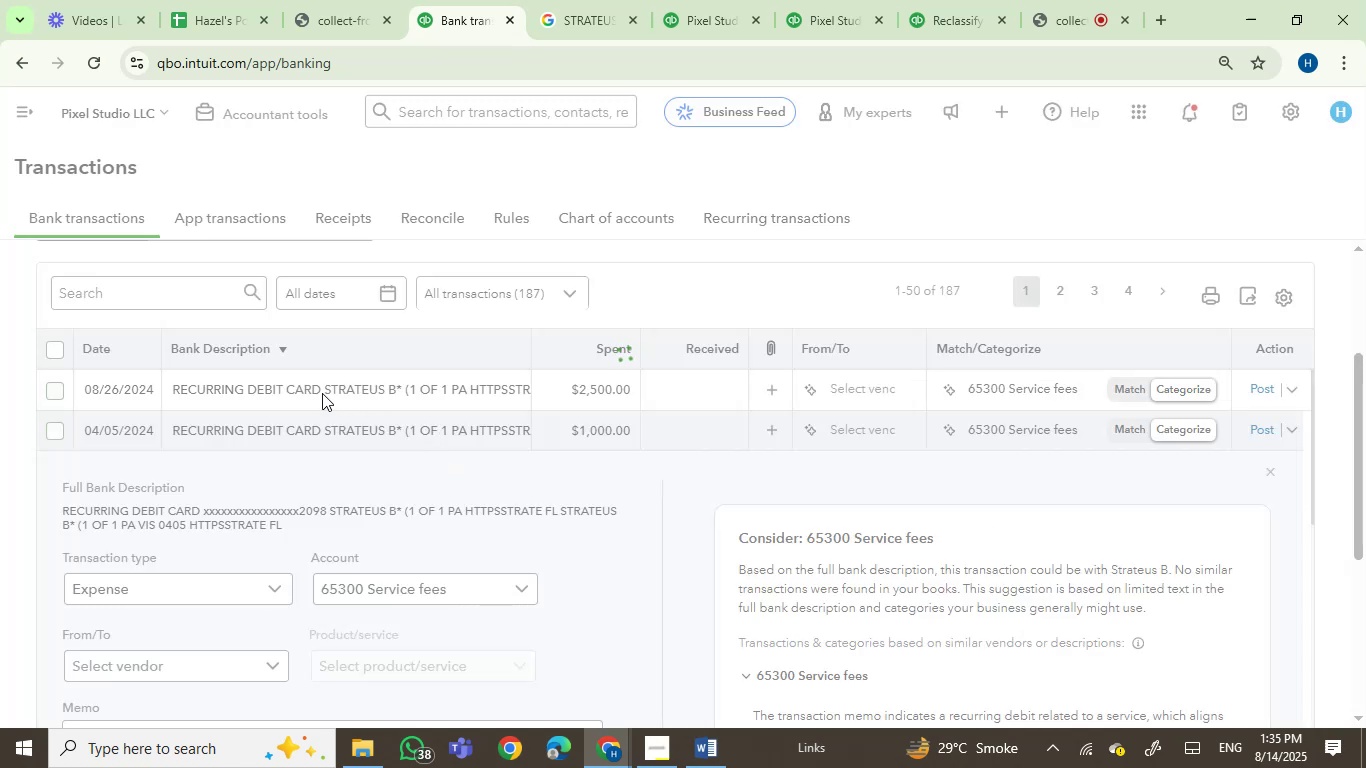 
scroll: coordinate [641, 506], scroll_direction: down, amount: 7.0
 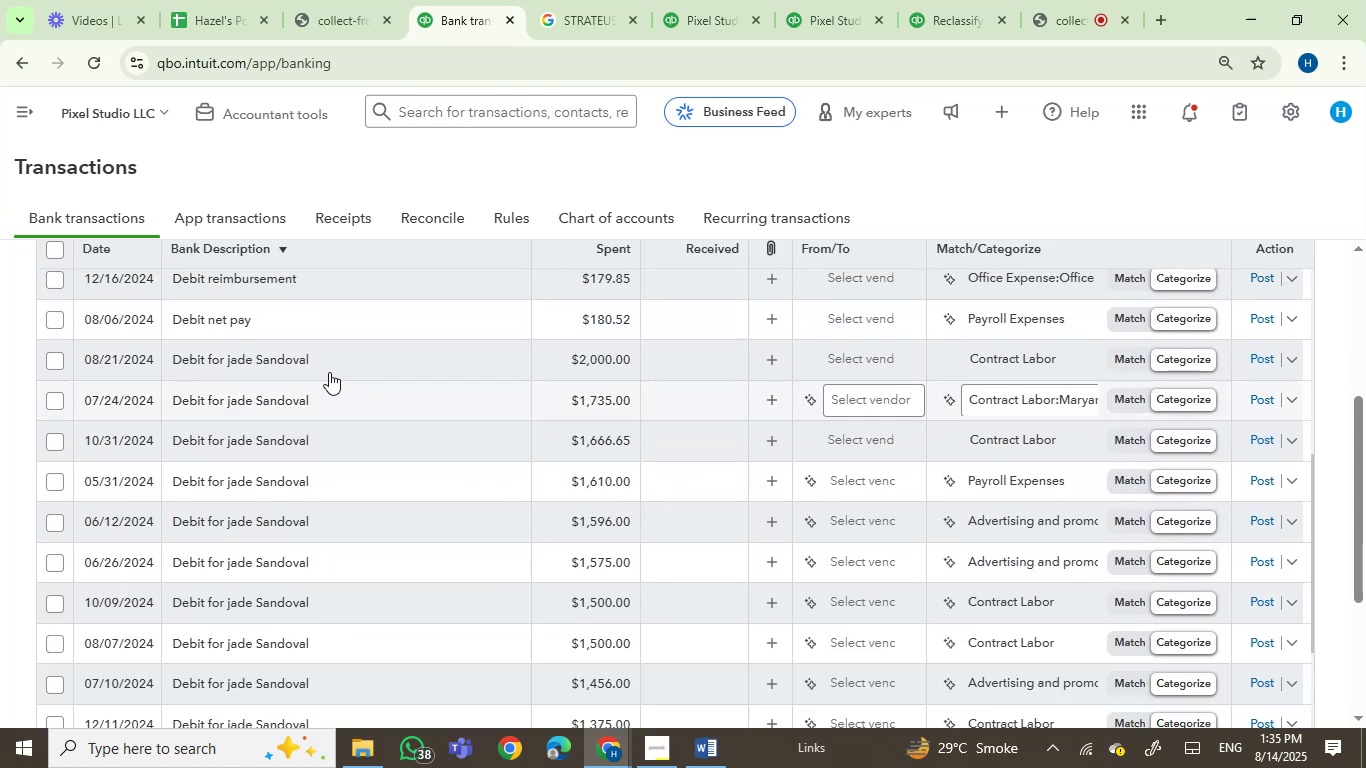 
left_click([329, 369])
 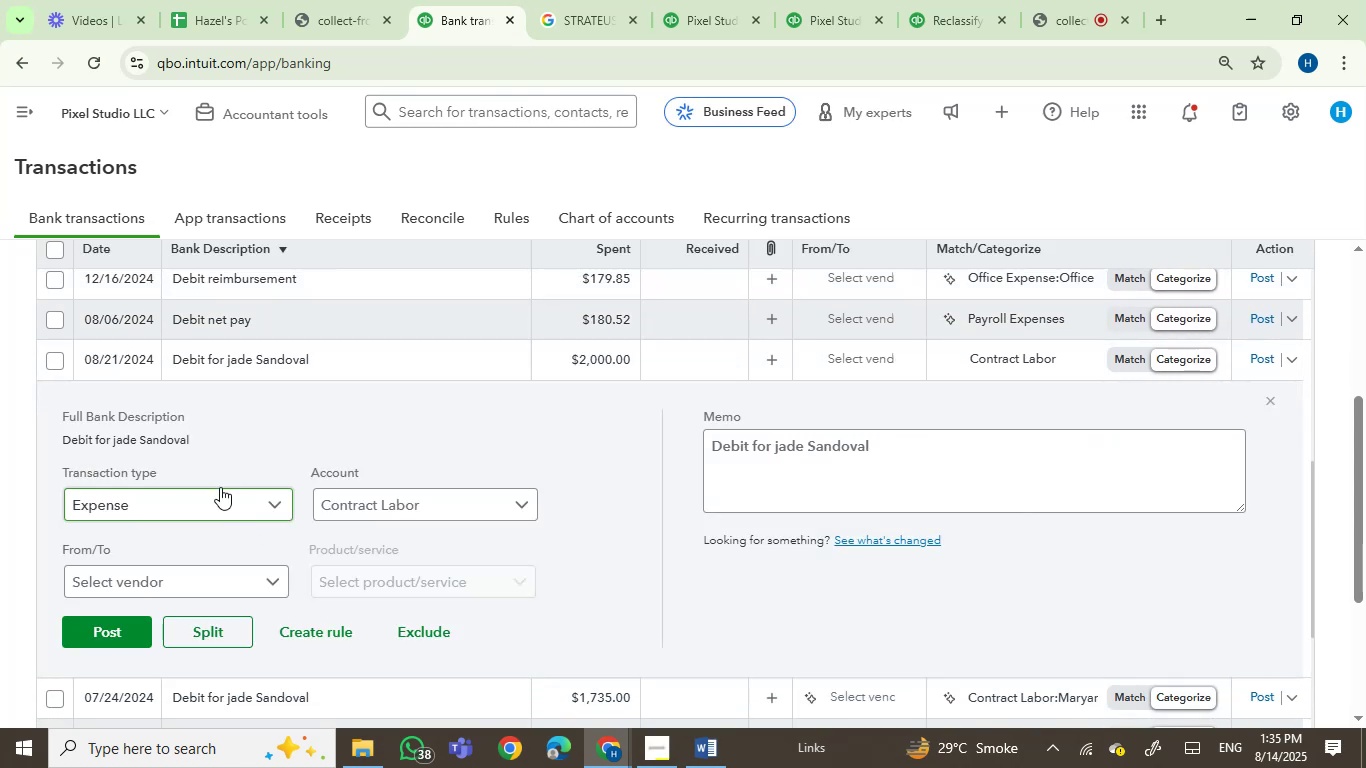 
left_click([127, 441])
 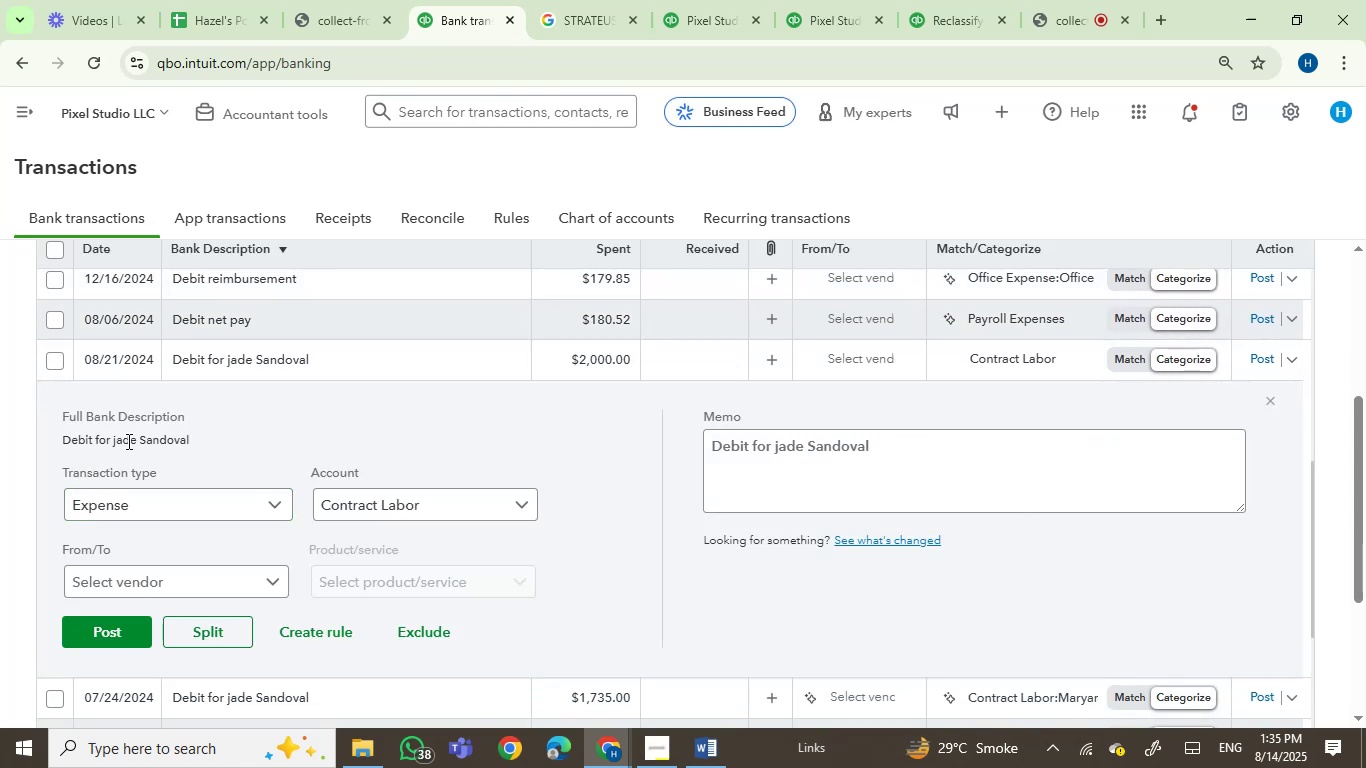 
left_click_drag(start_coordinate=[127, 441], to_coordinate=[156, 441])
 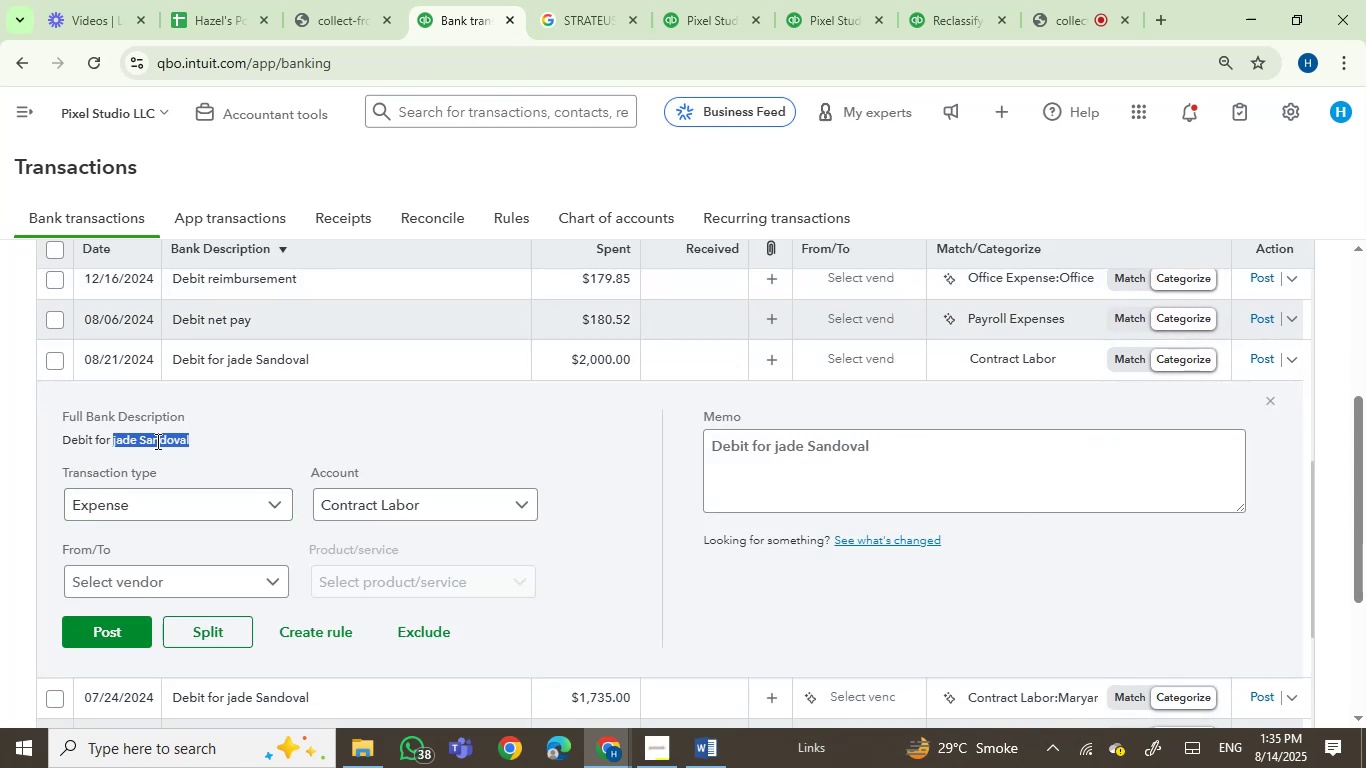 
key(Control+C)
 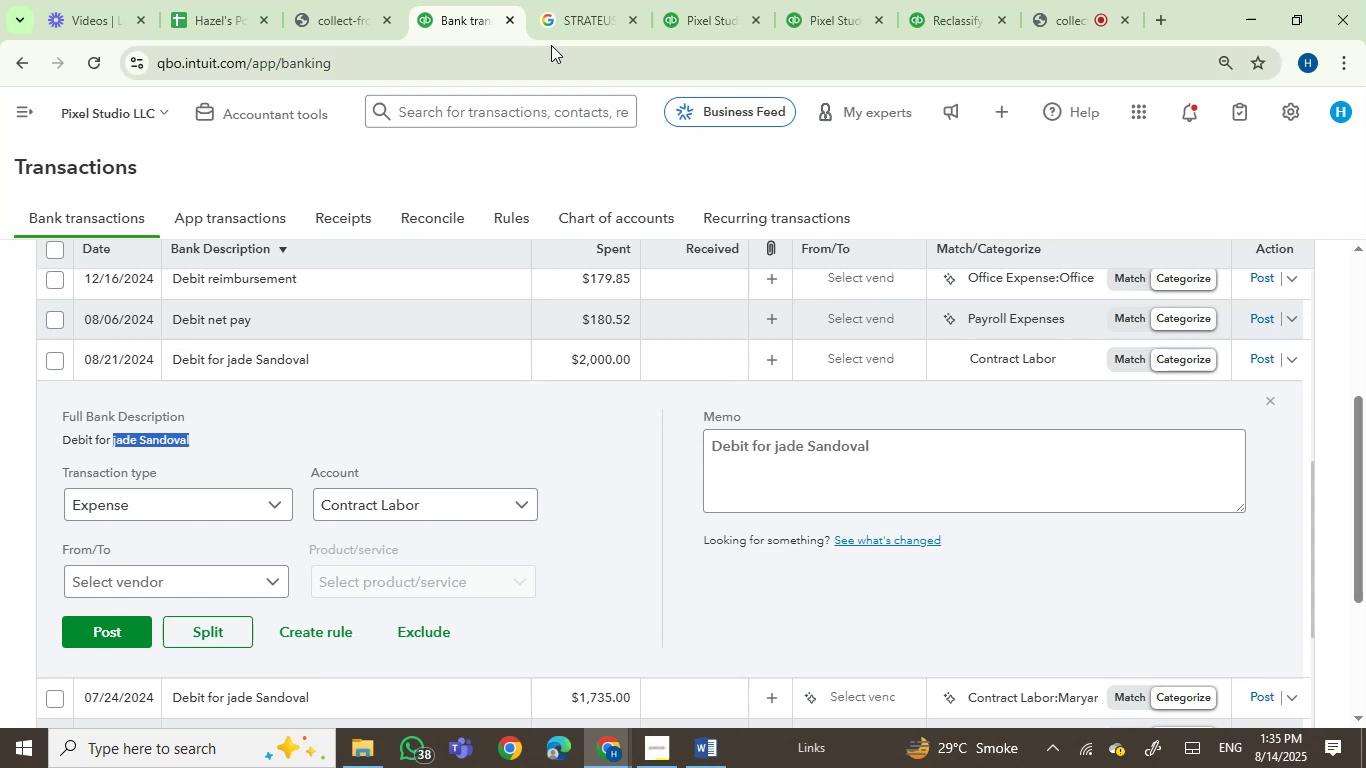 
left_click_drag(start_coordinate=[563, 0], to_coordinate=[564, 5])
 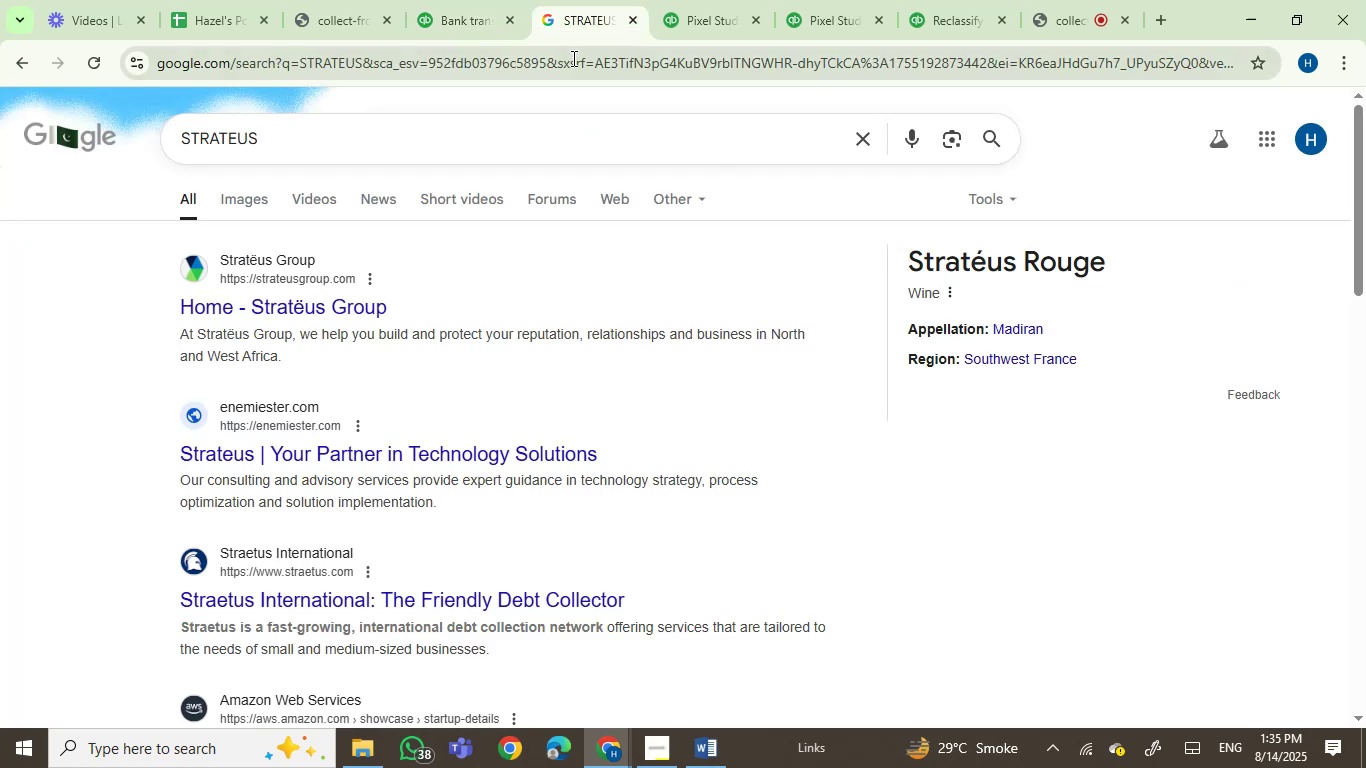 
key(Control+ControlLeft)
 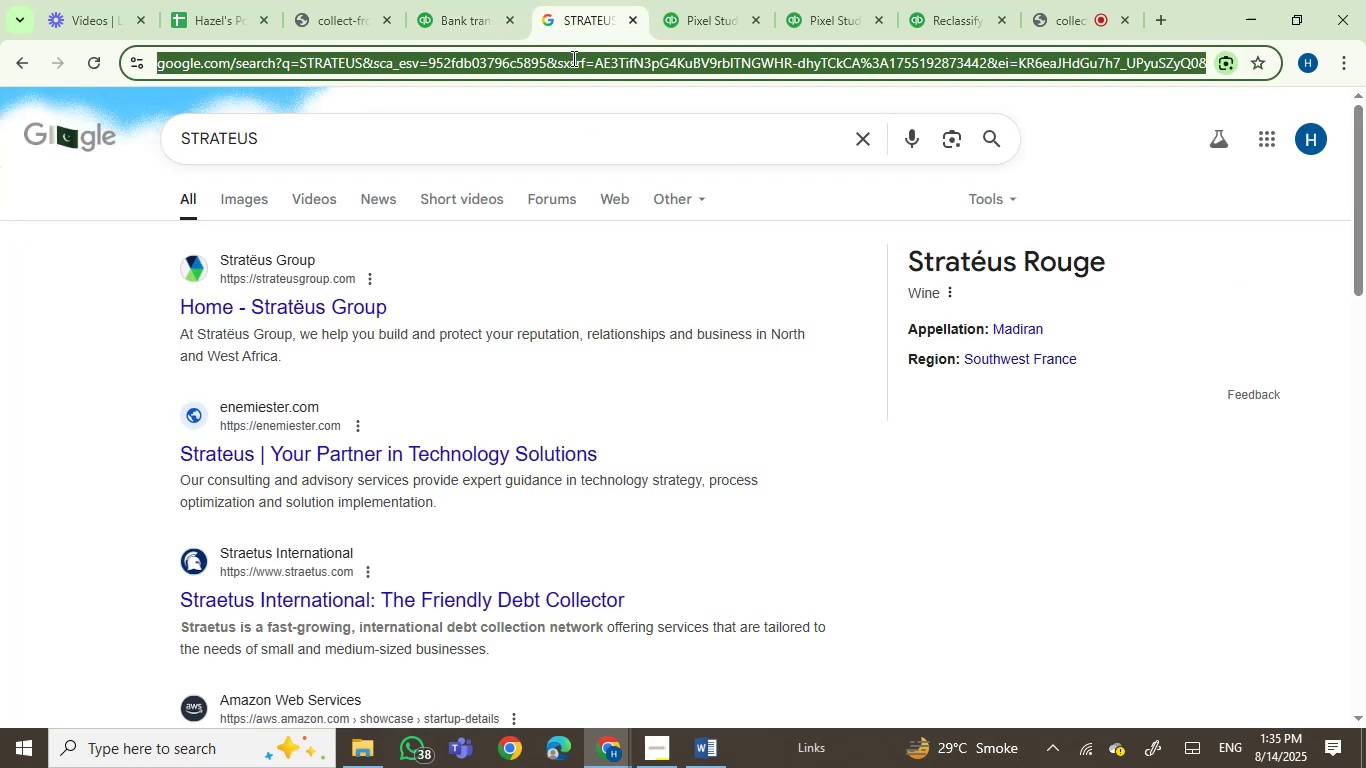 
key(Control+V)
 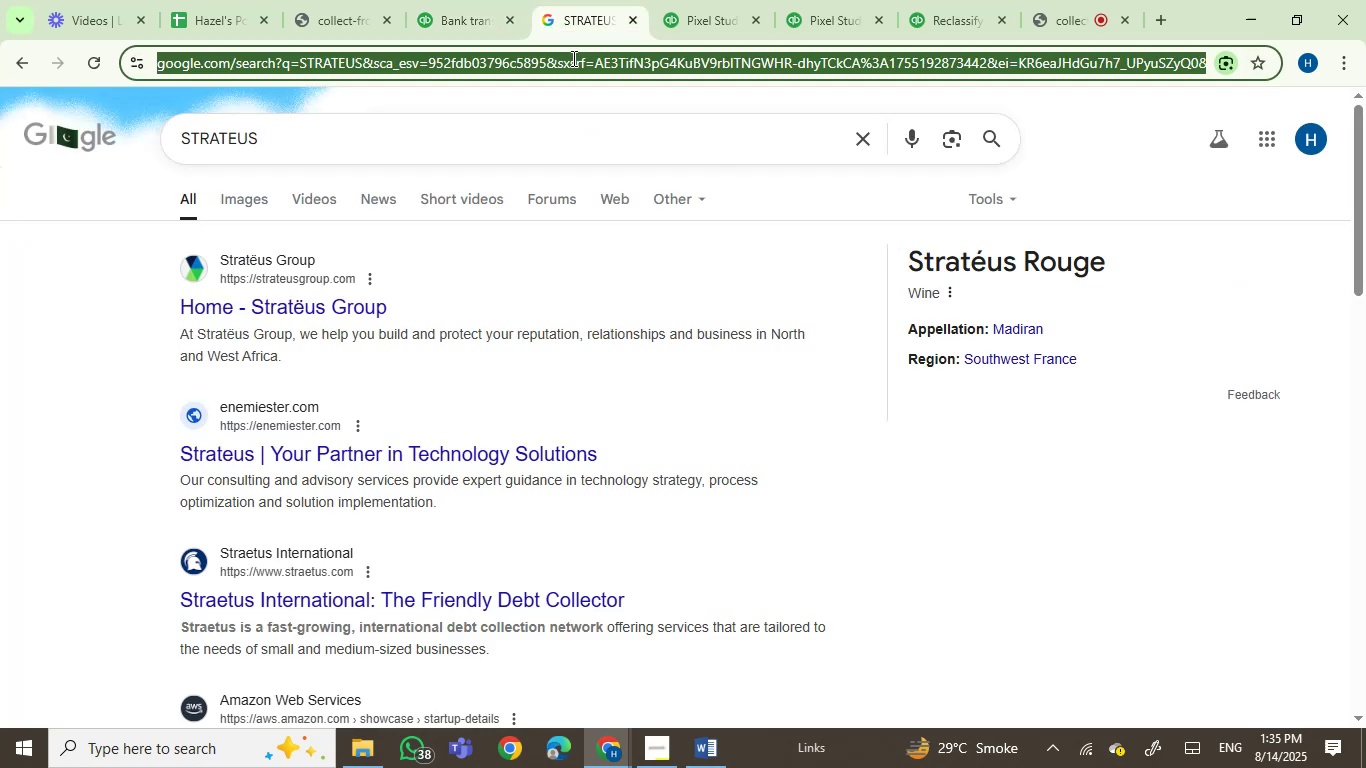 
double_click([572, 58])
 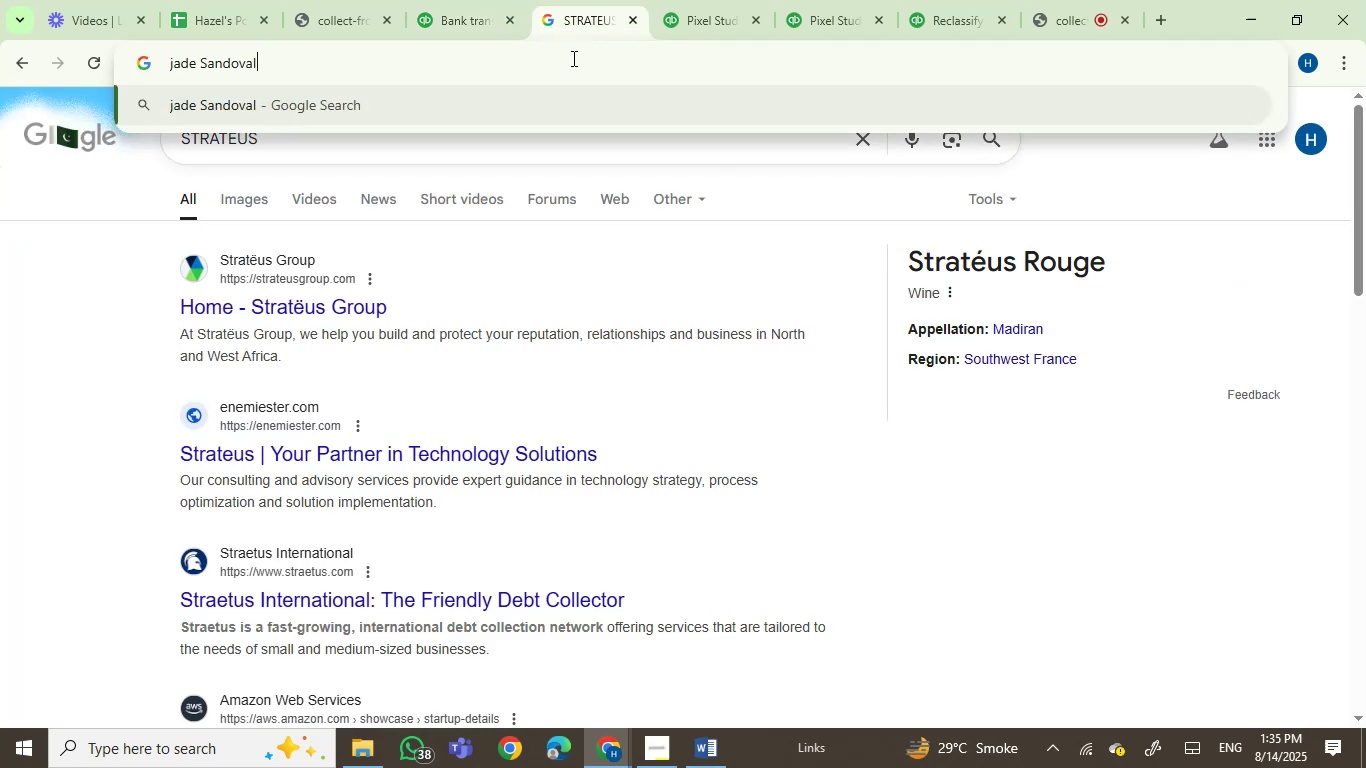 
key(Enter)
 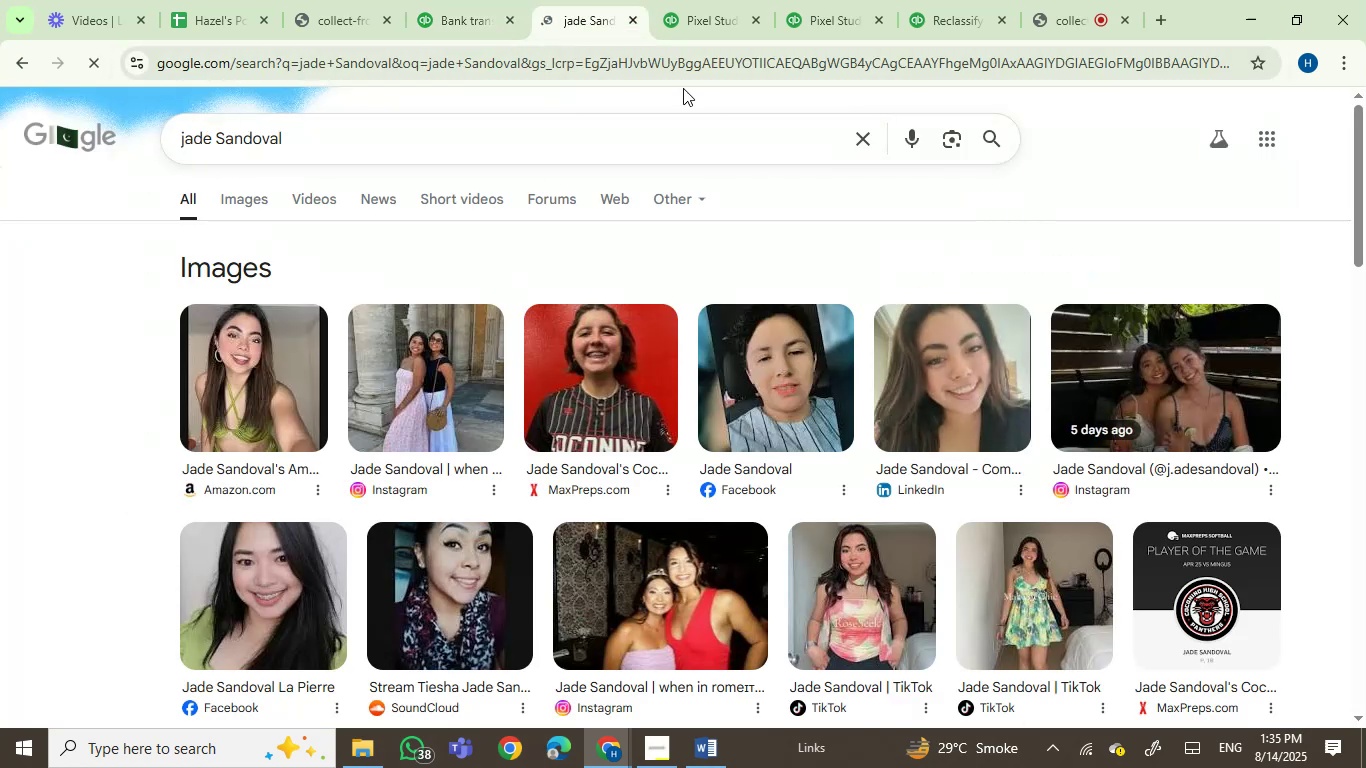 
left_click([489, 0])
 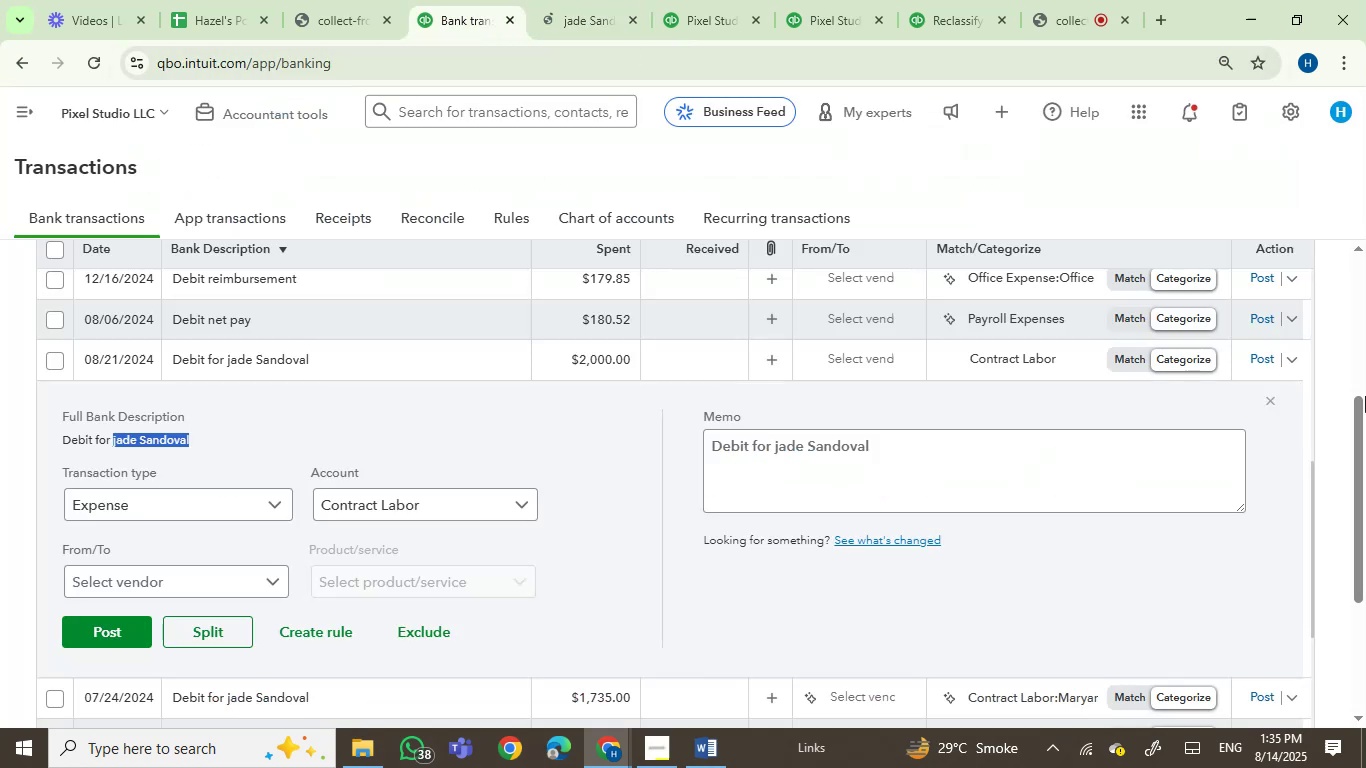 
left_click_drag(start_coordinate=[1365, 427], to_coordinate=[1365, 276])
 